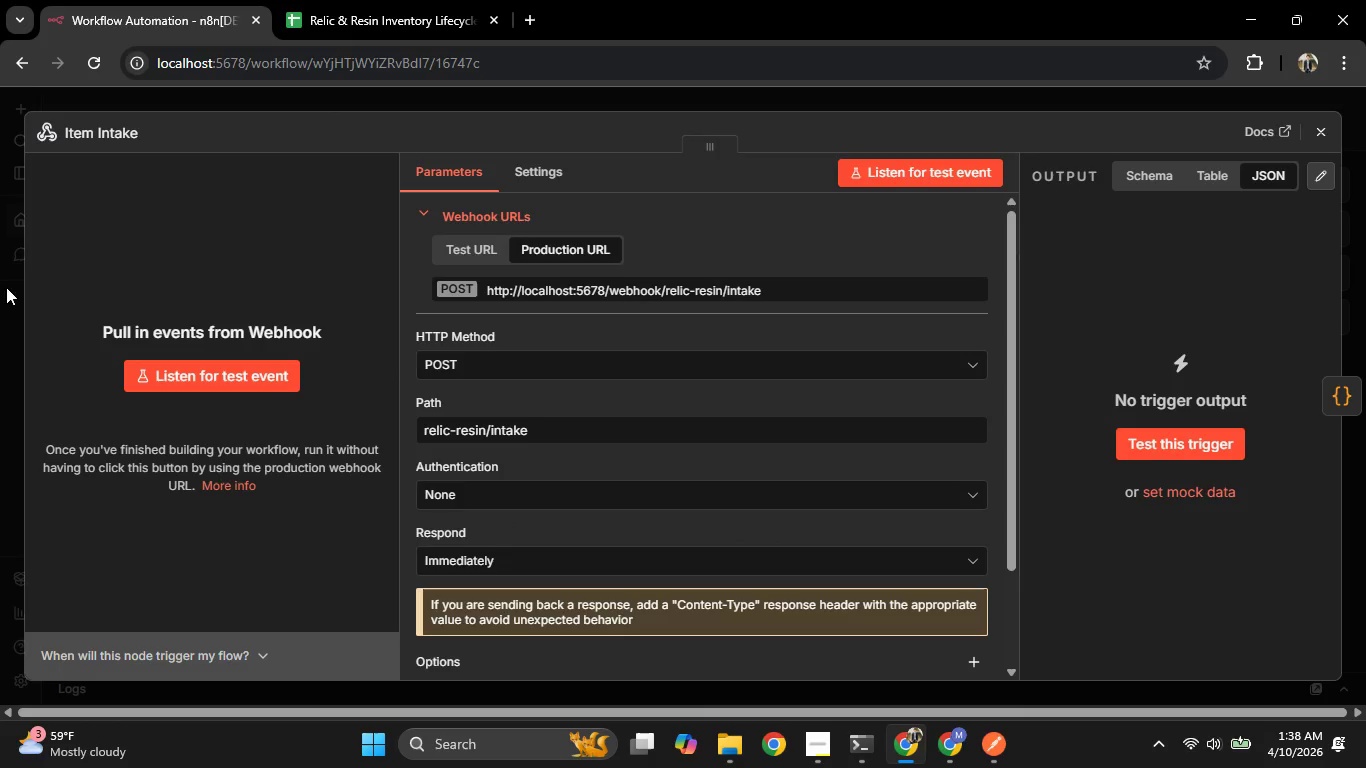 
left_click([0, 299])
 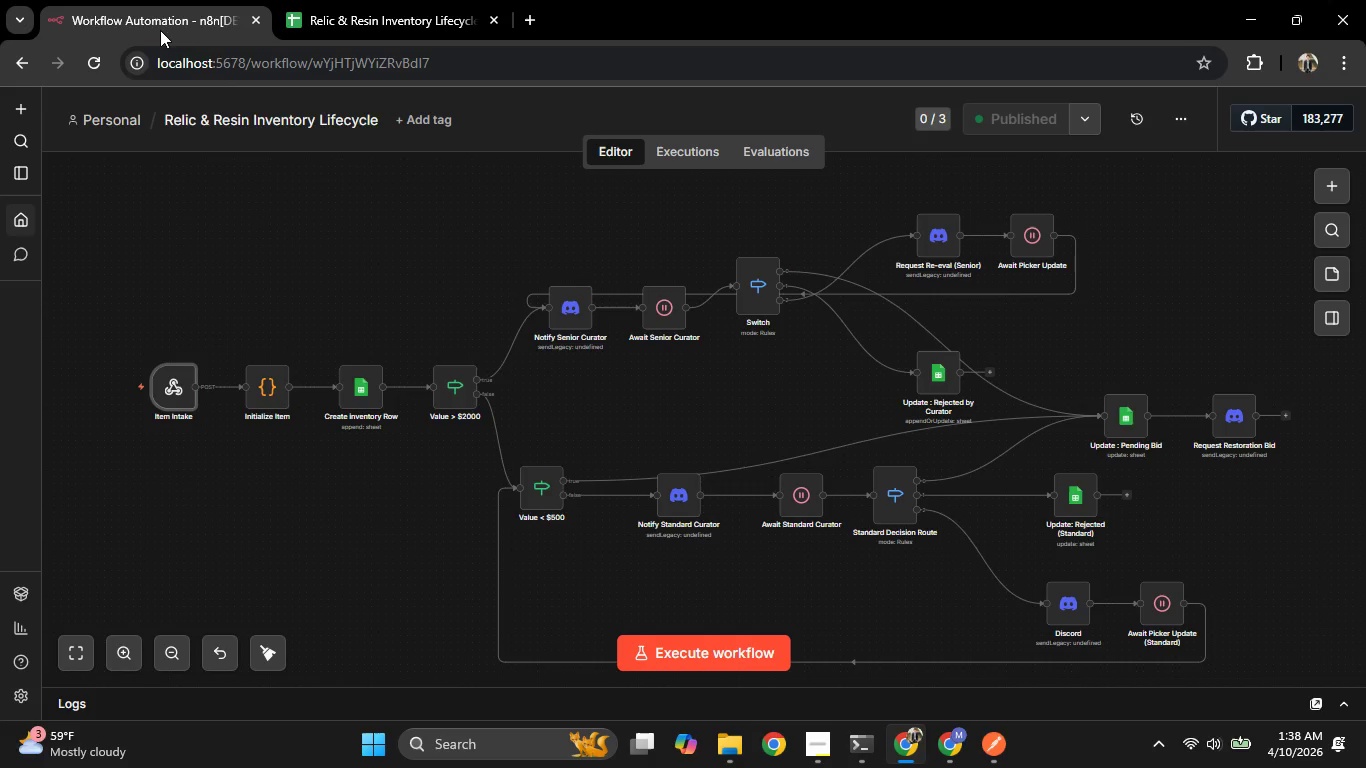 
right_click([150, 8])
 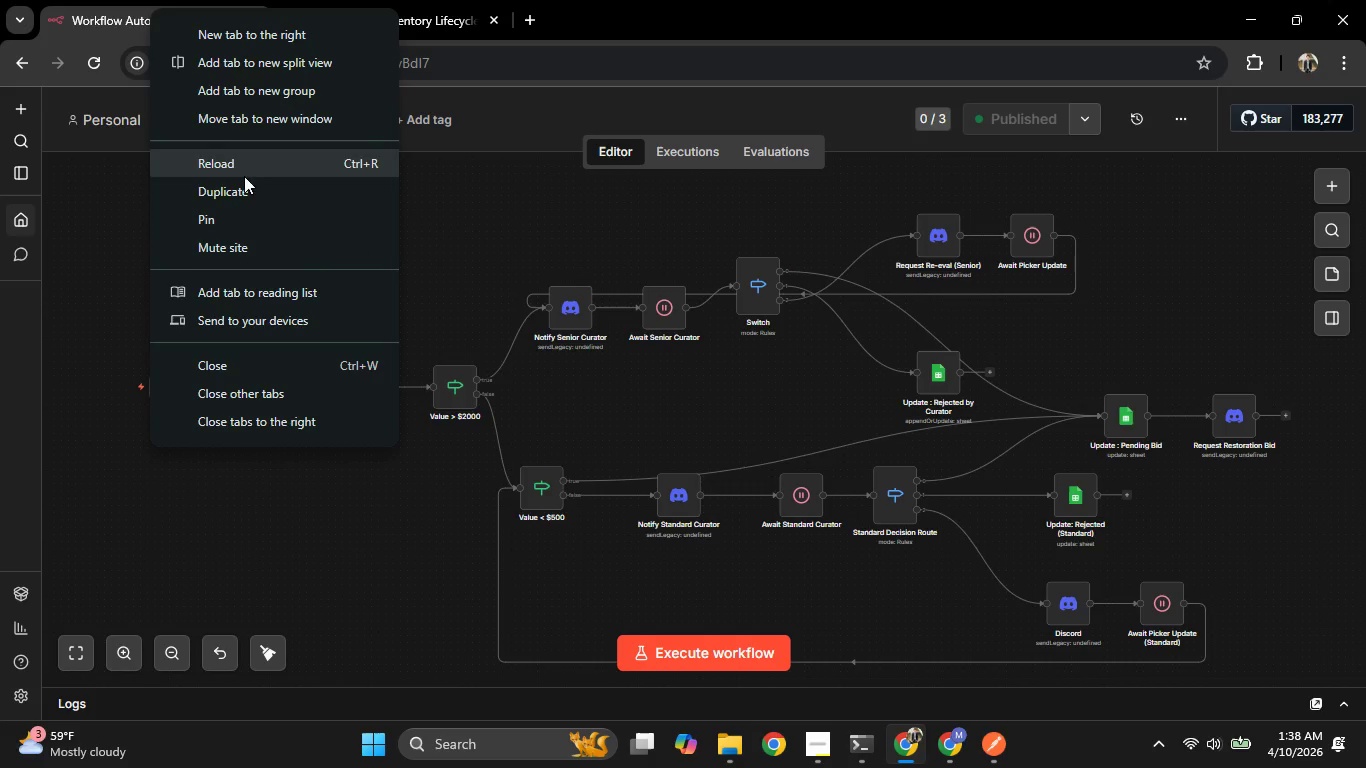 
left_click([239, 182])
 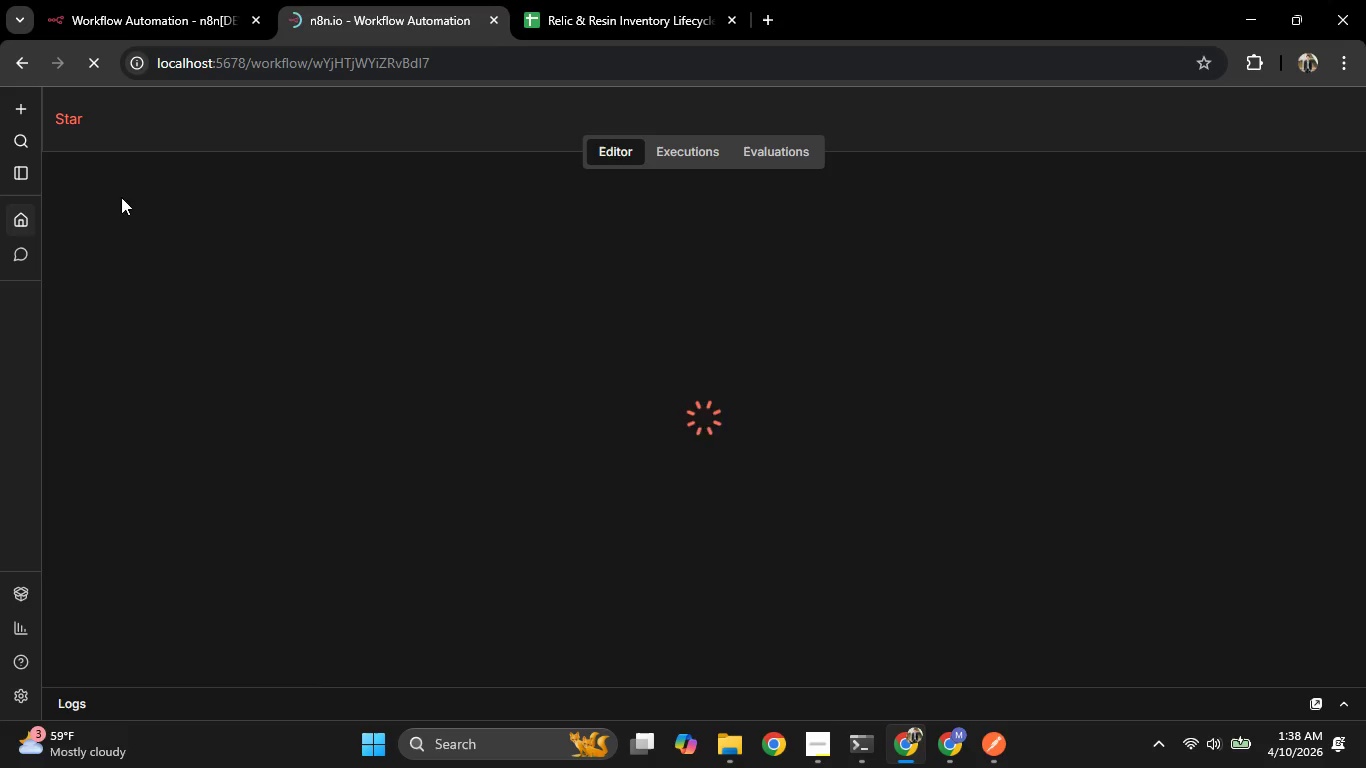 
double_click([15, 223])
 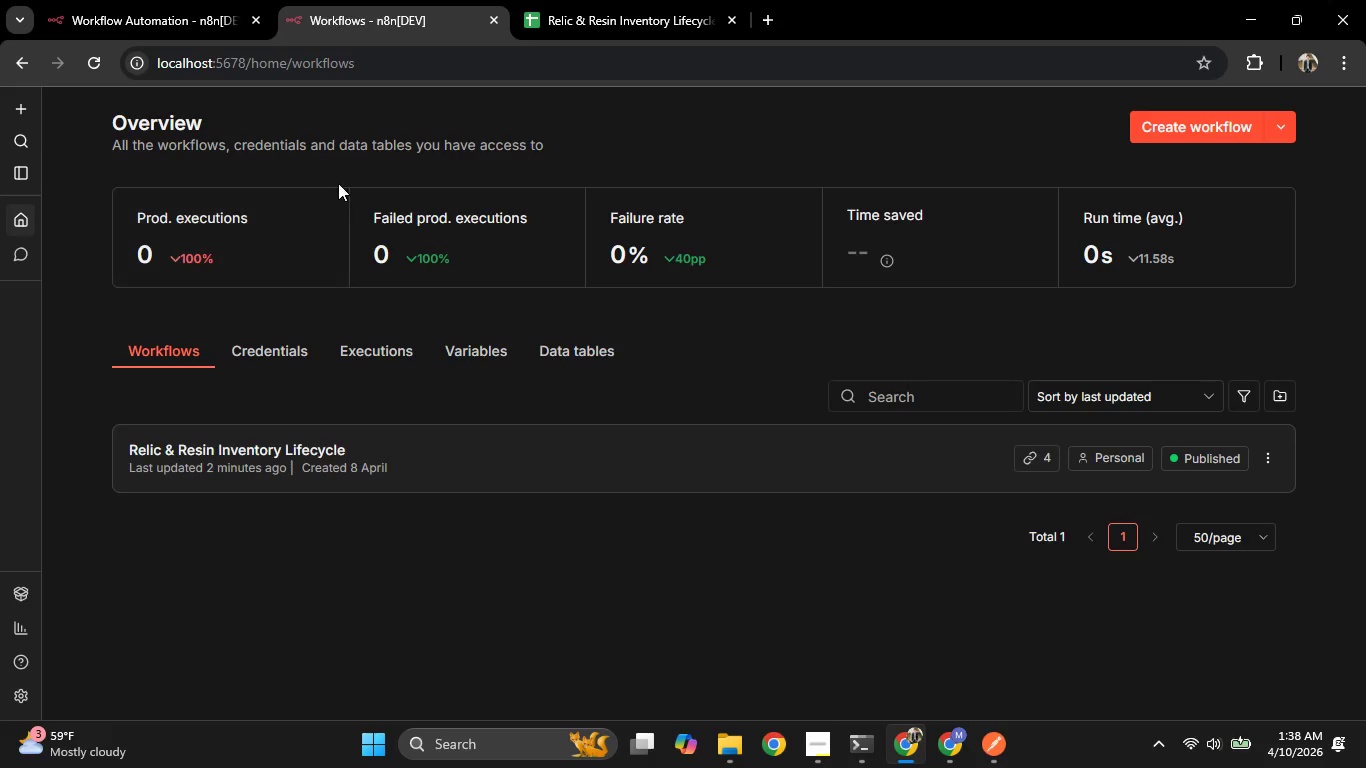 
left_click([393, 349])
 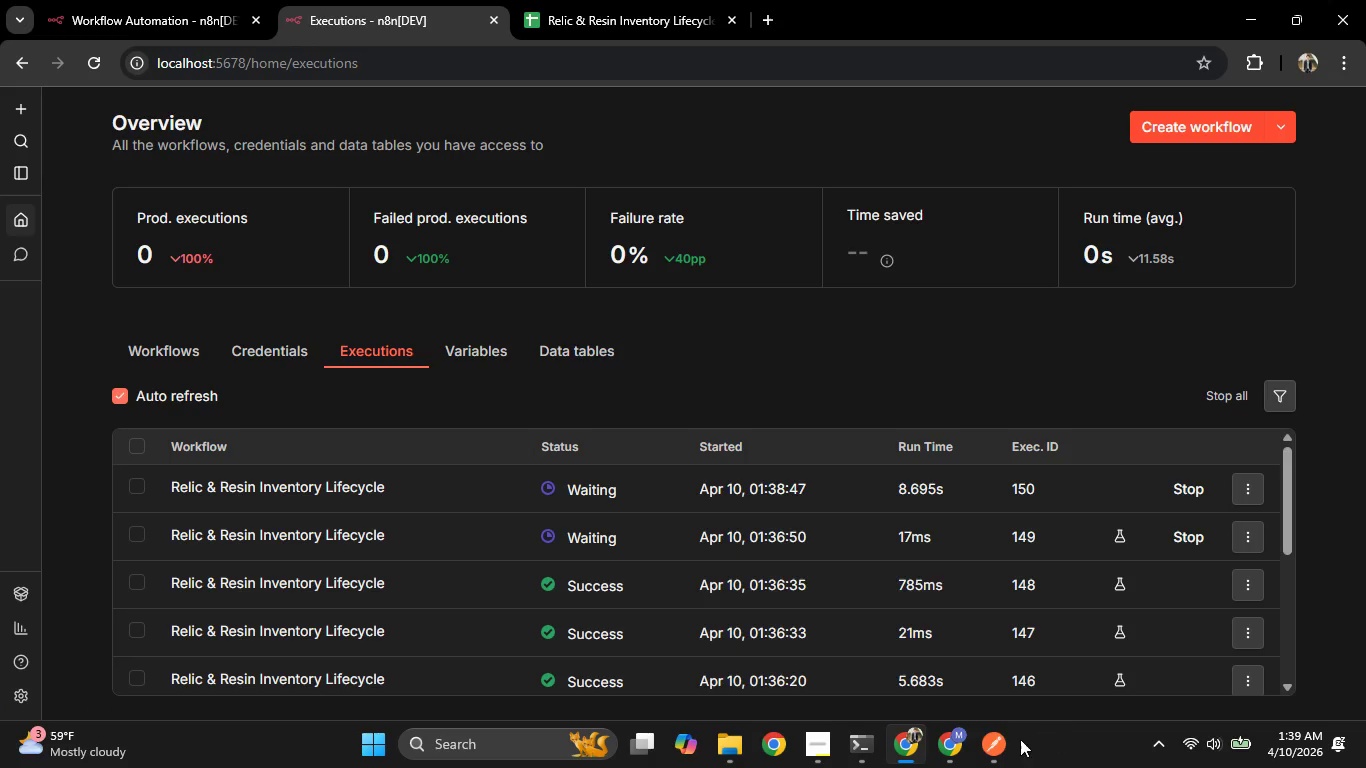 
left_click([970, 738])
 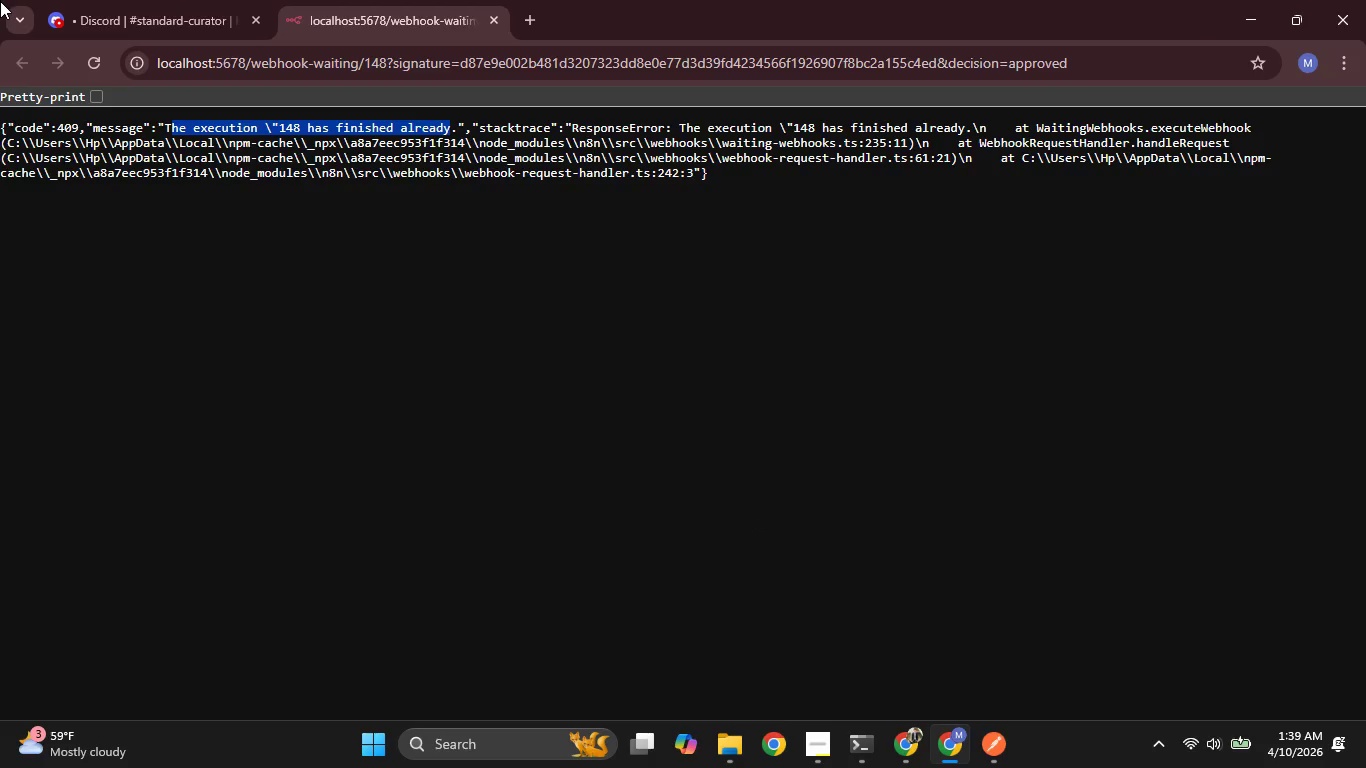 
double_click([117, 0])
 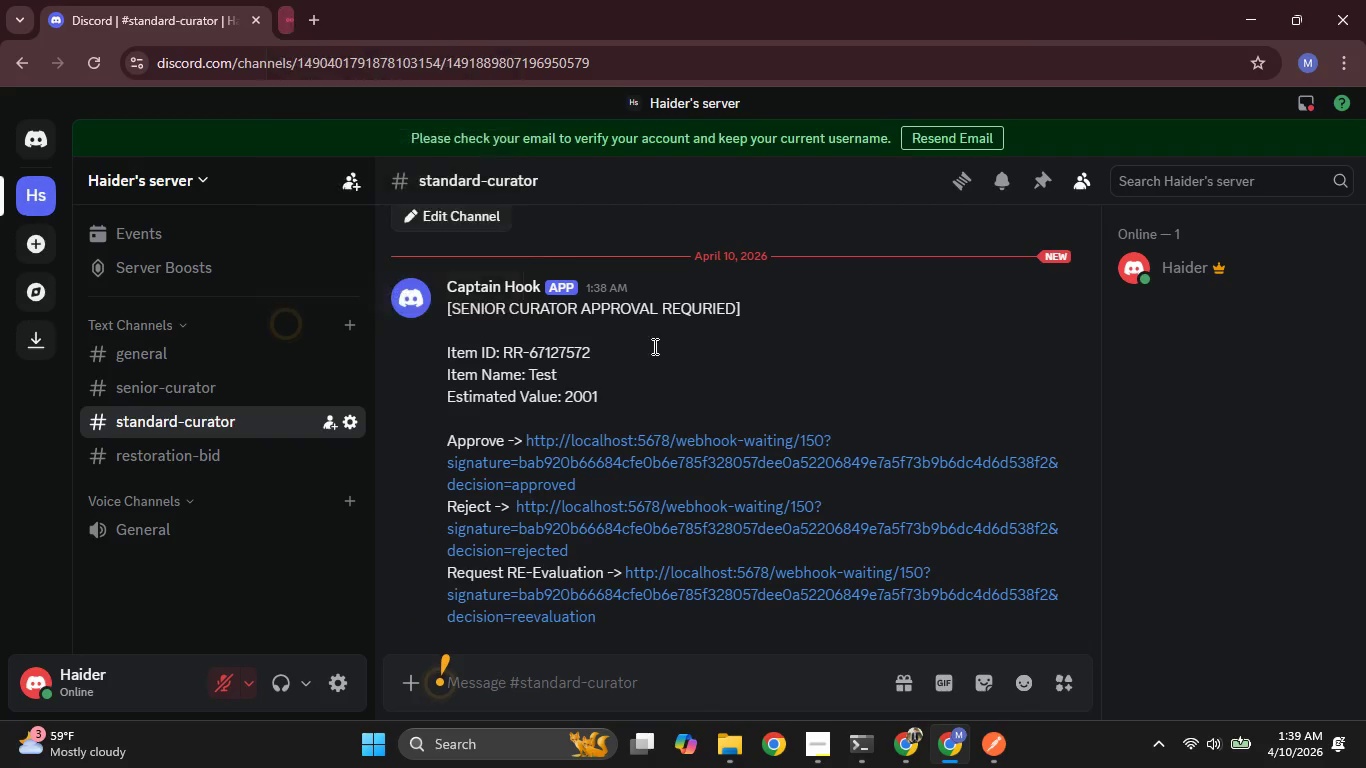 
left_click([683, 458])
 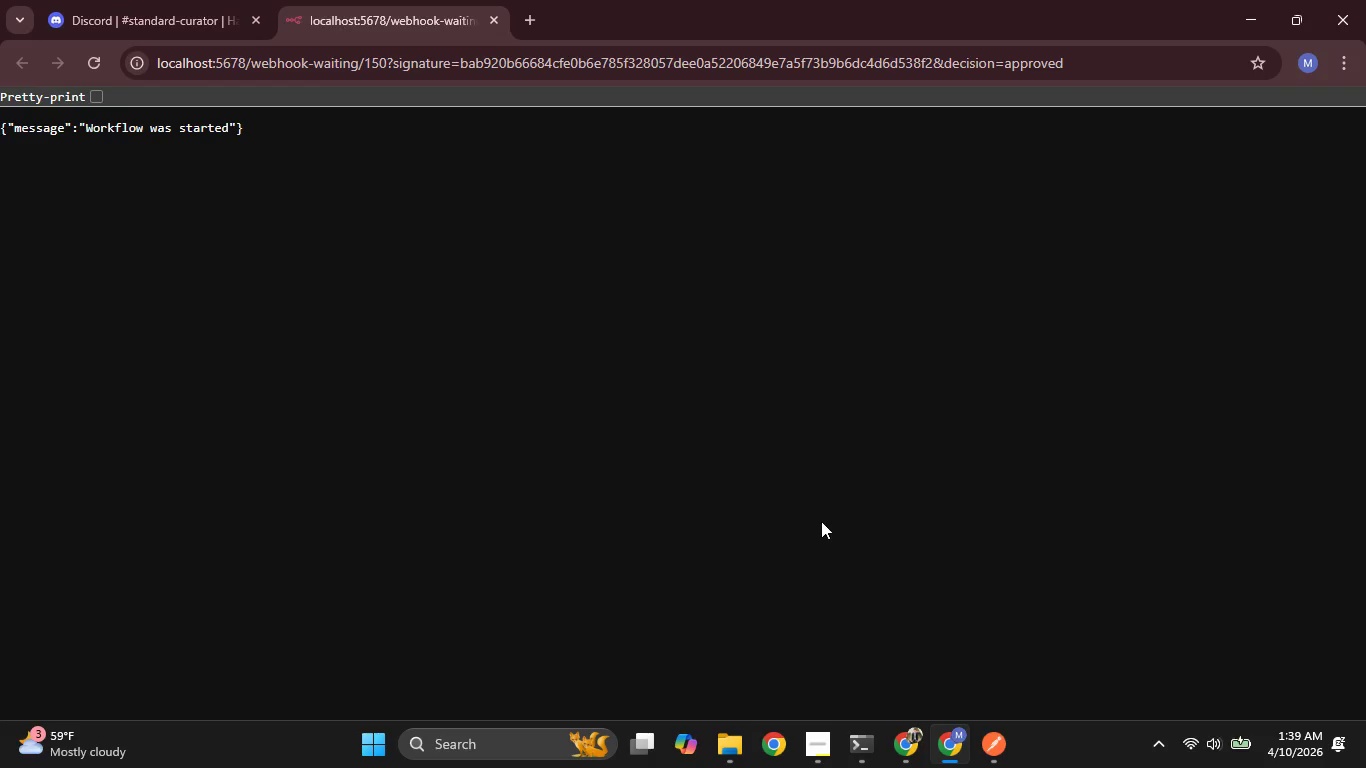 
left_click([908, 752])
 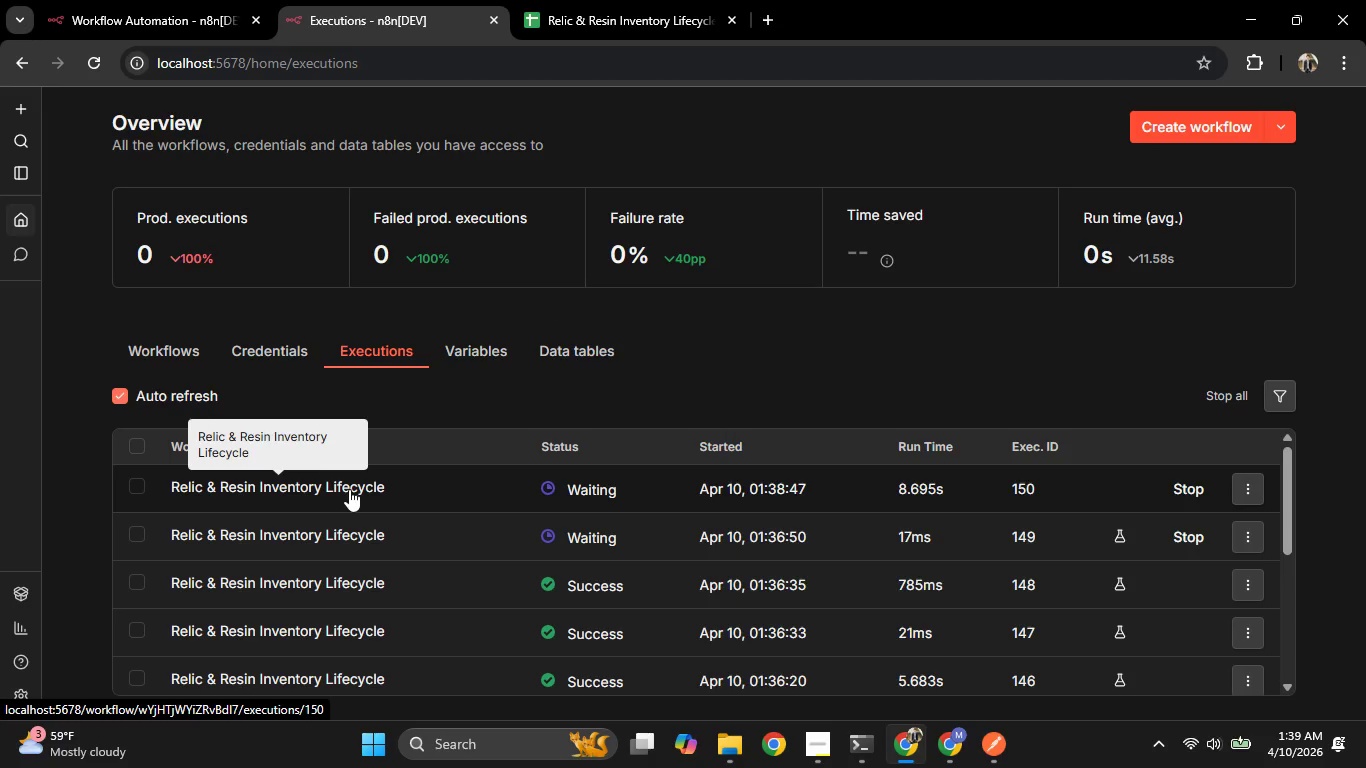 
left_click([345, 487])
 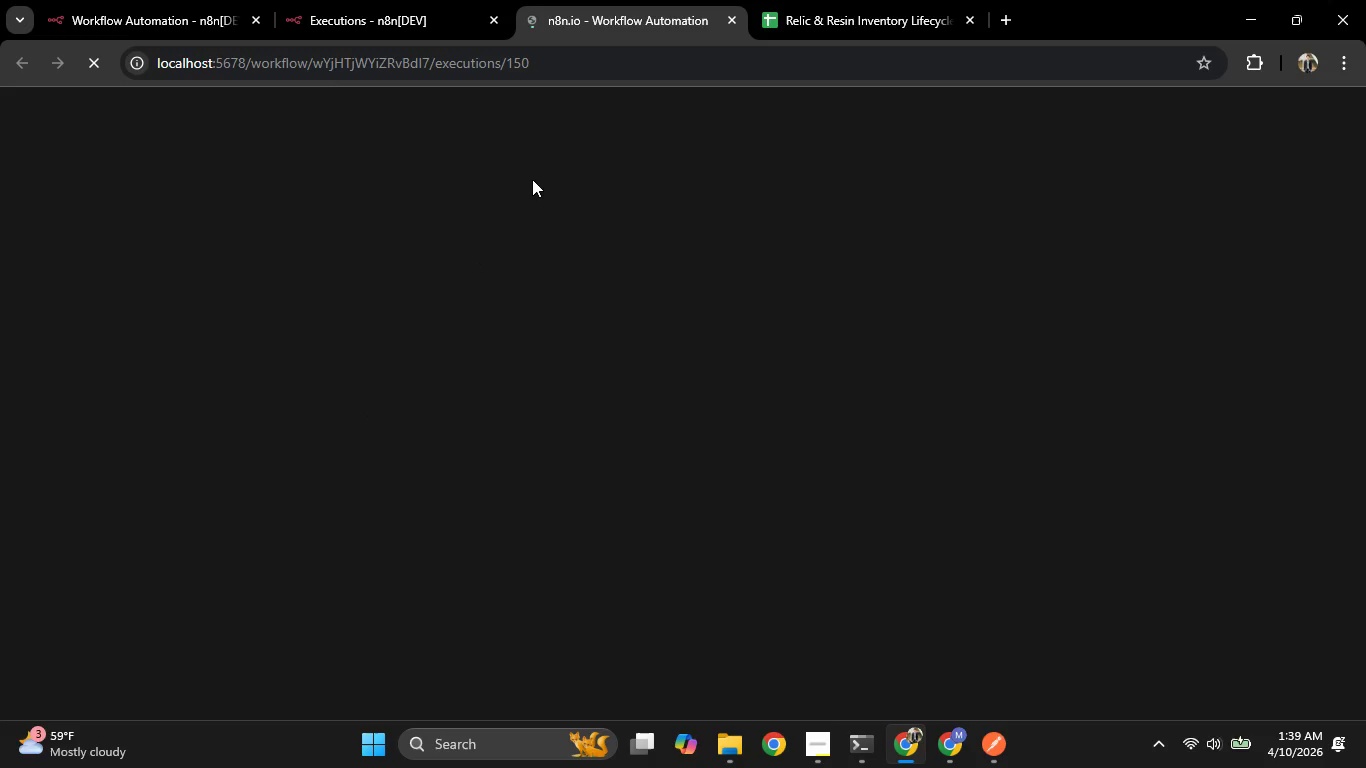 
left_click([462, 2])
 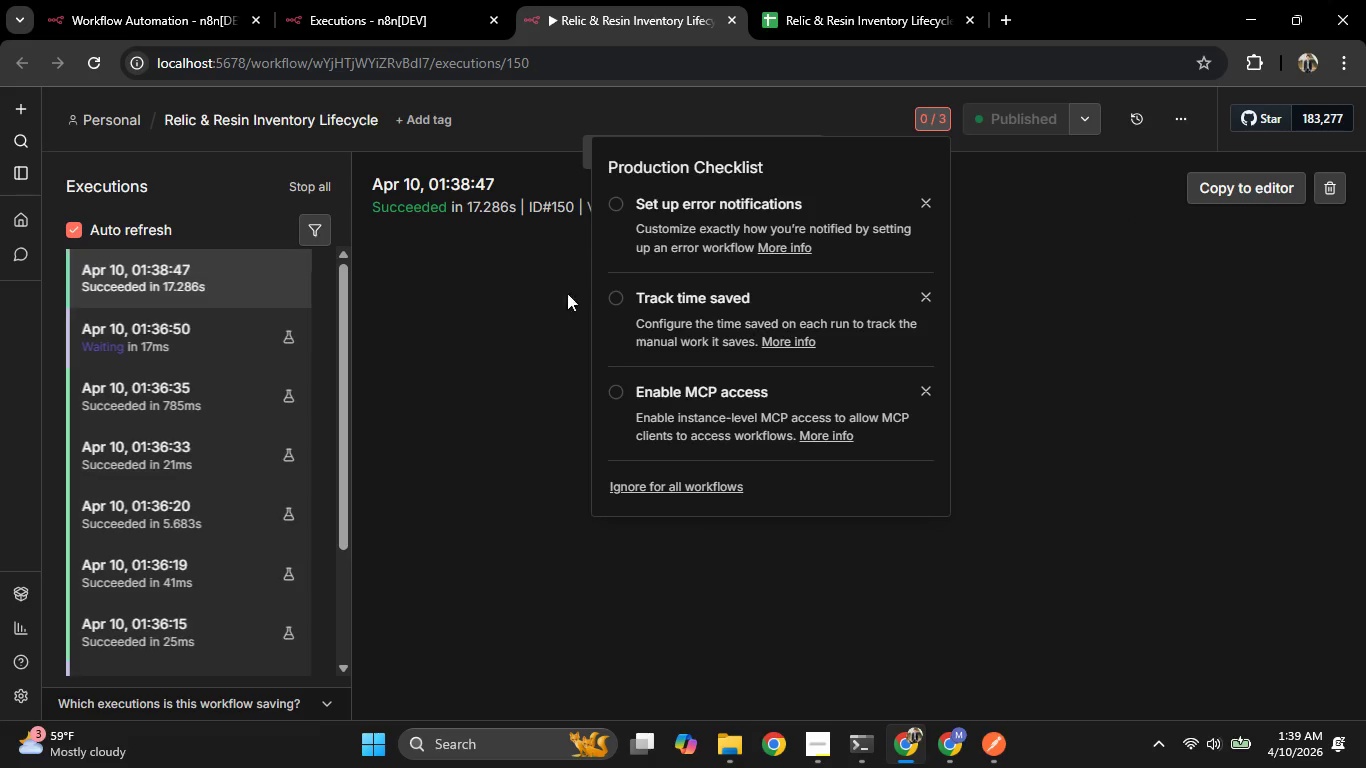 
wait(6.17)
 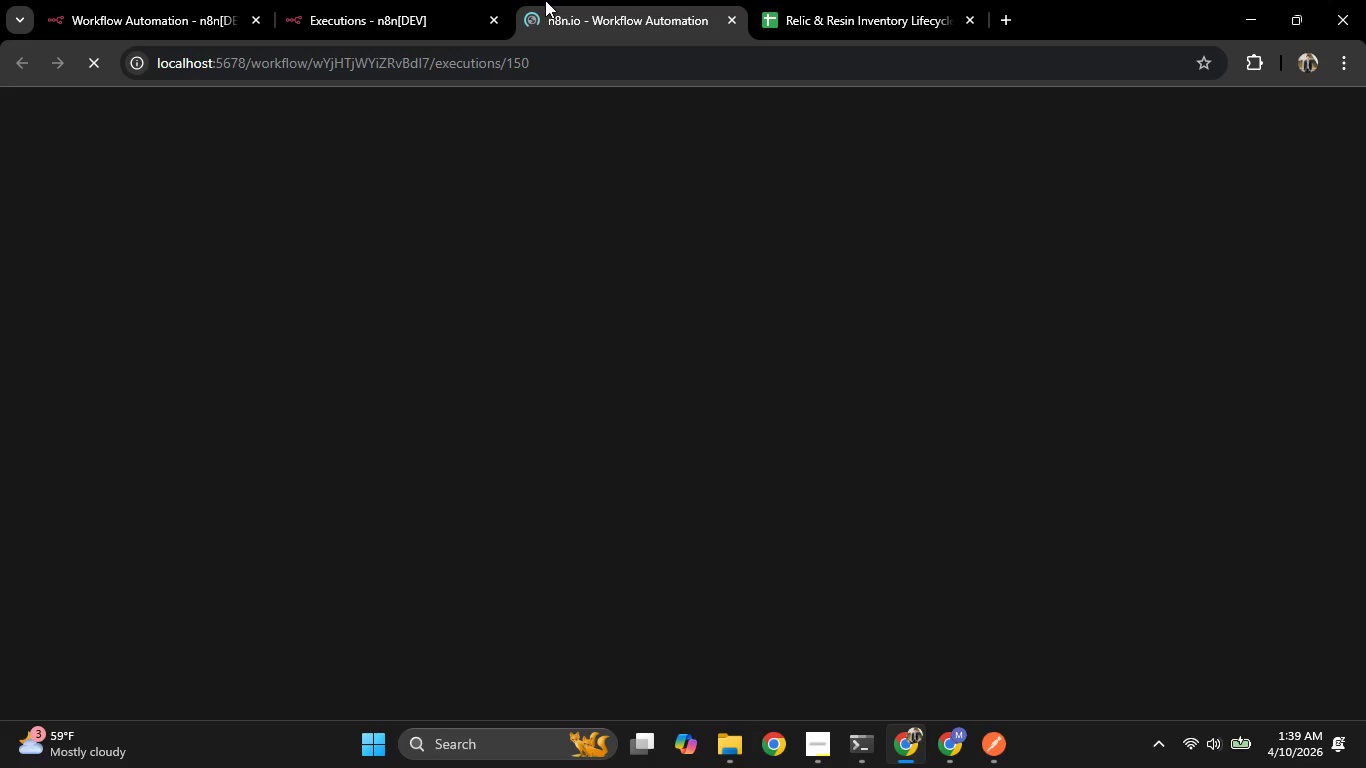 
left_click([488, 346])
 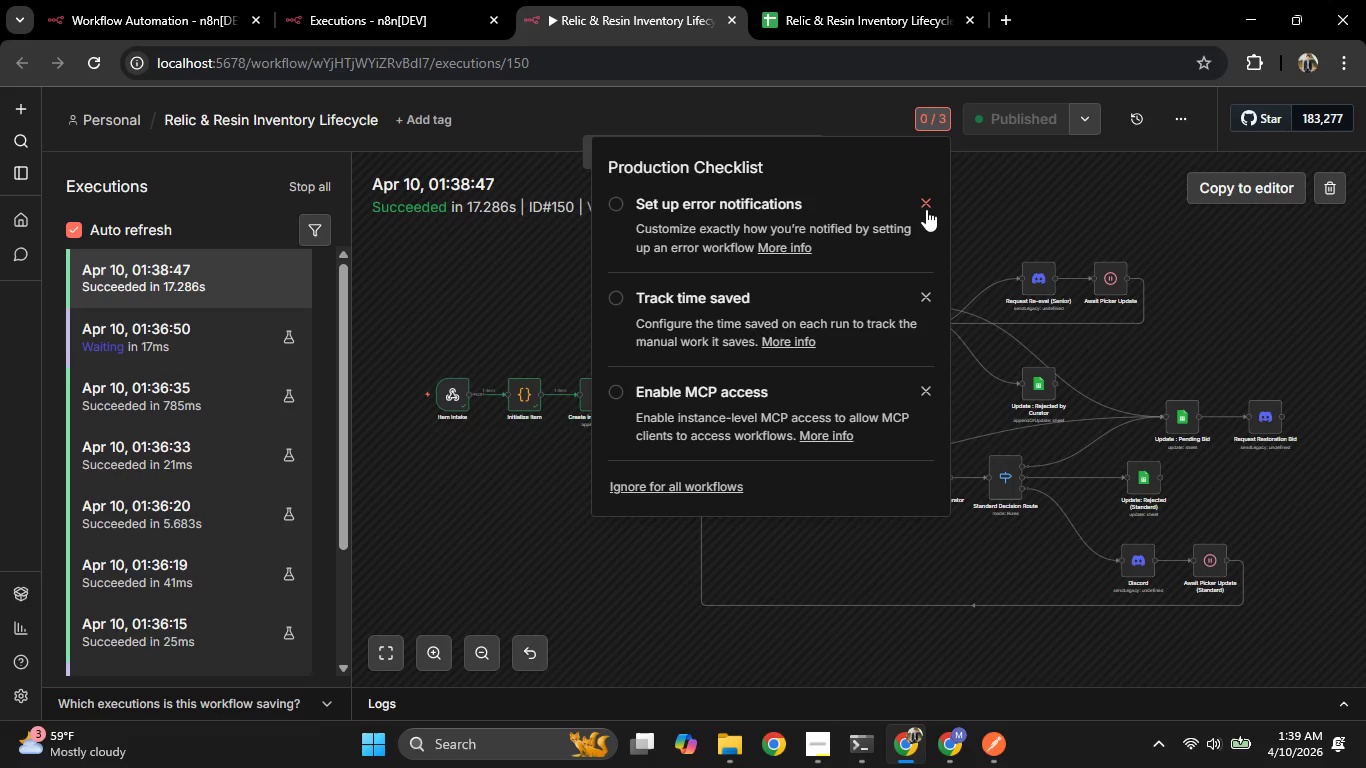 
double_click([1040, 225])
 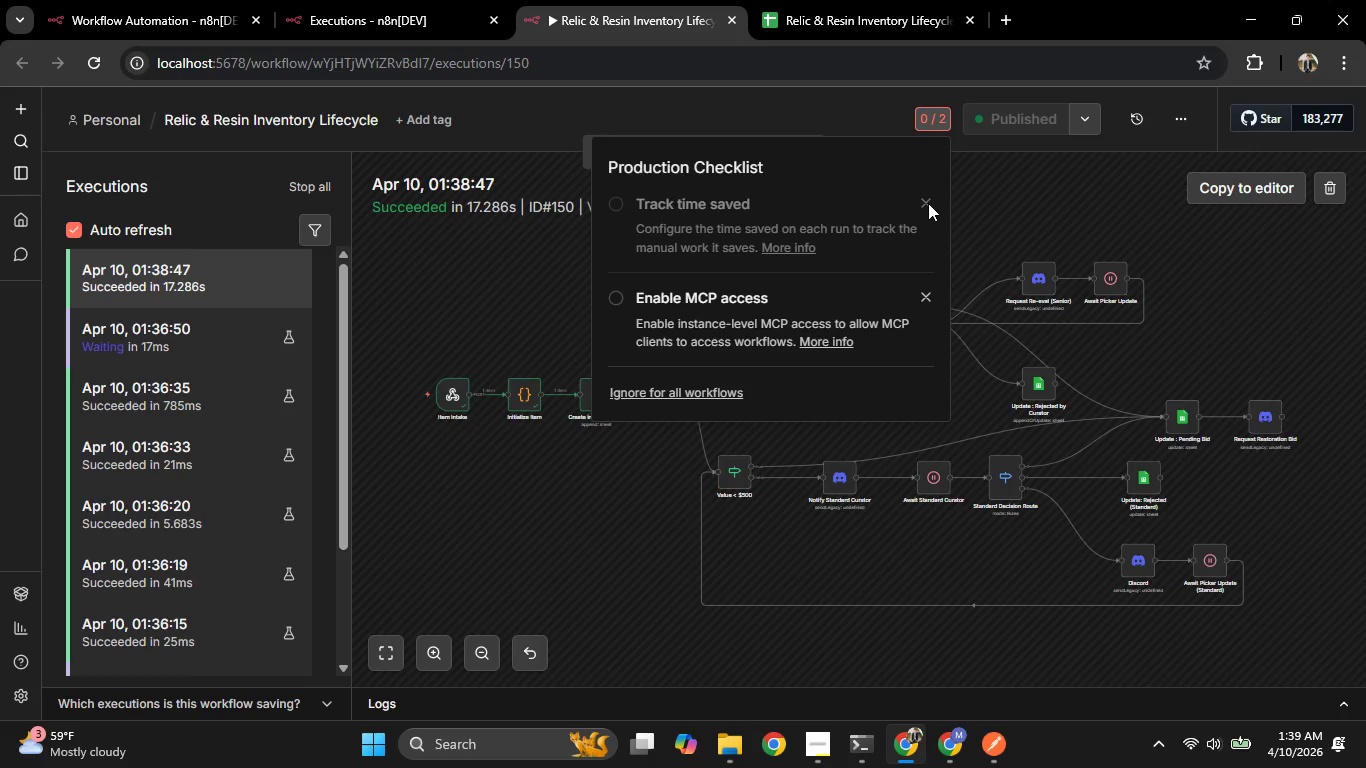 
left_click([927, 203])
 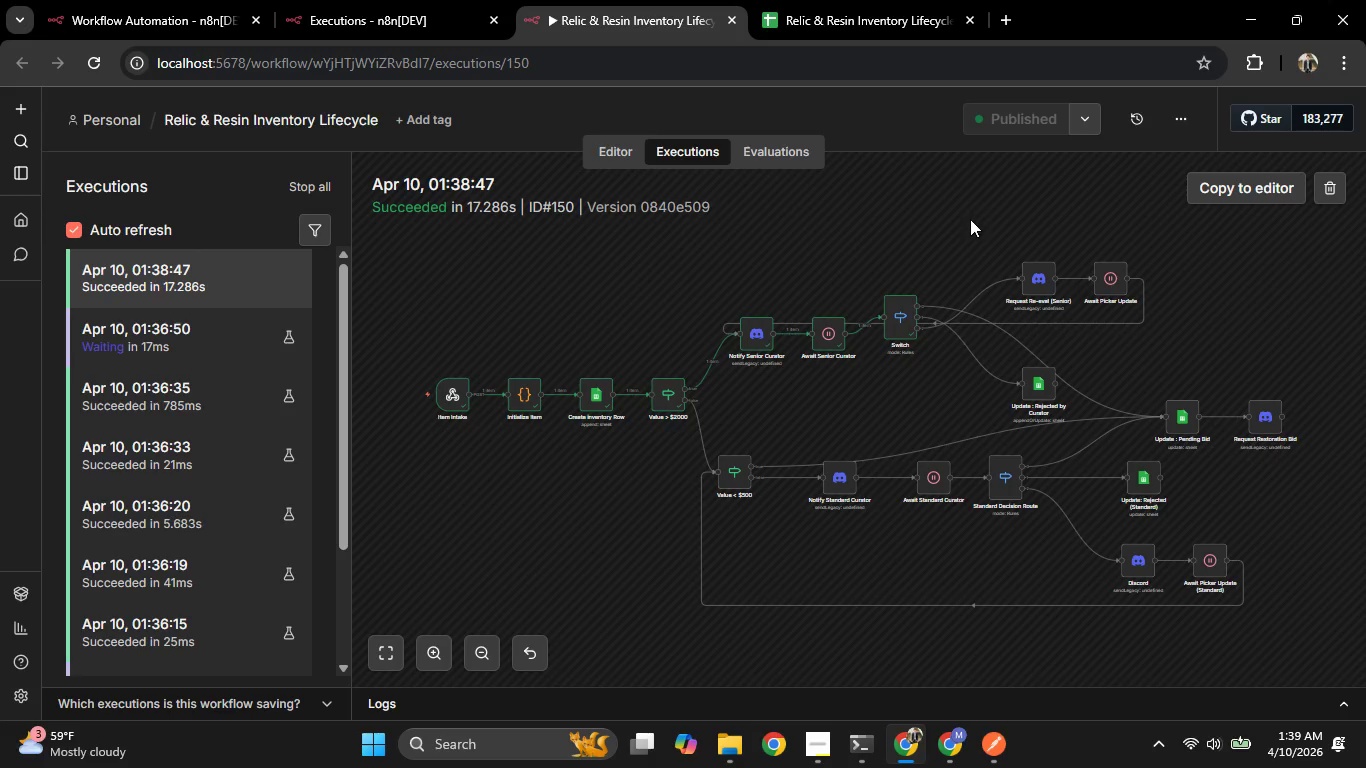 
scroll: coordinate [925, 320], scroll_direction: up, amount: 1.0
 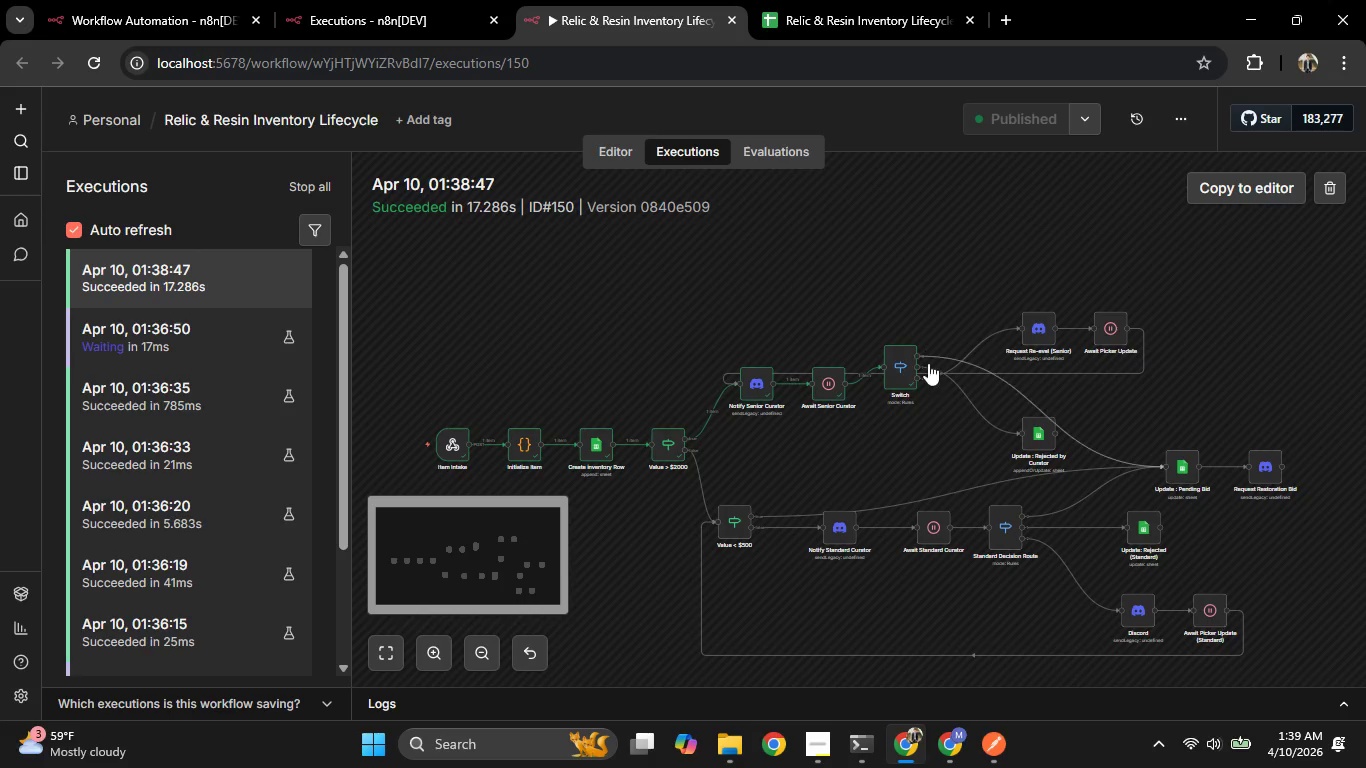 
scroll: coordinate [927, 364], scroll_direction: down, amount: 1.0
 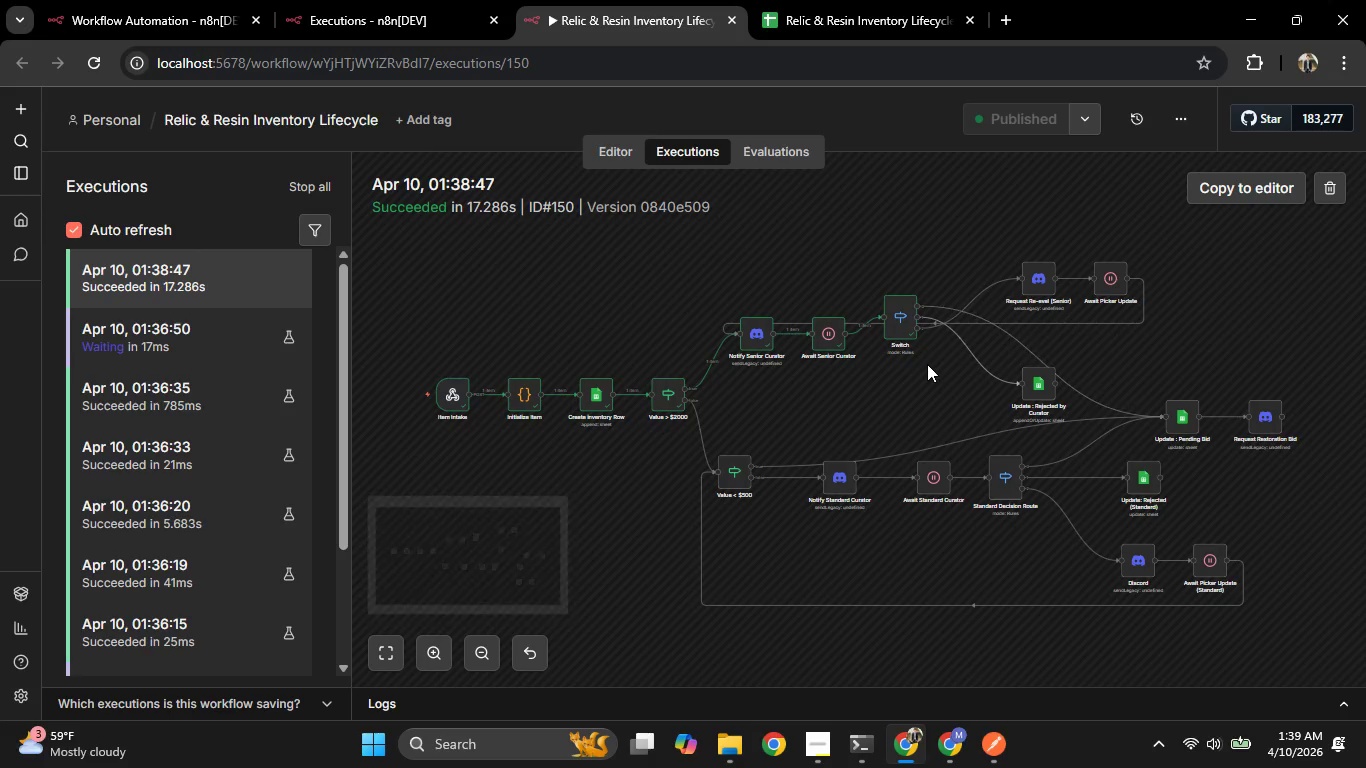 
hold_key(key=Space, duration=0.59)
 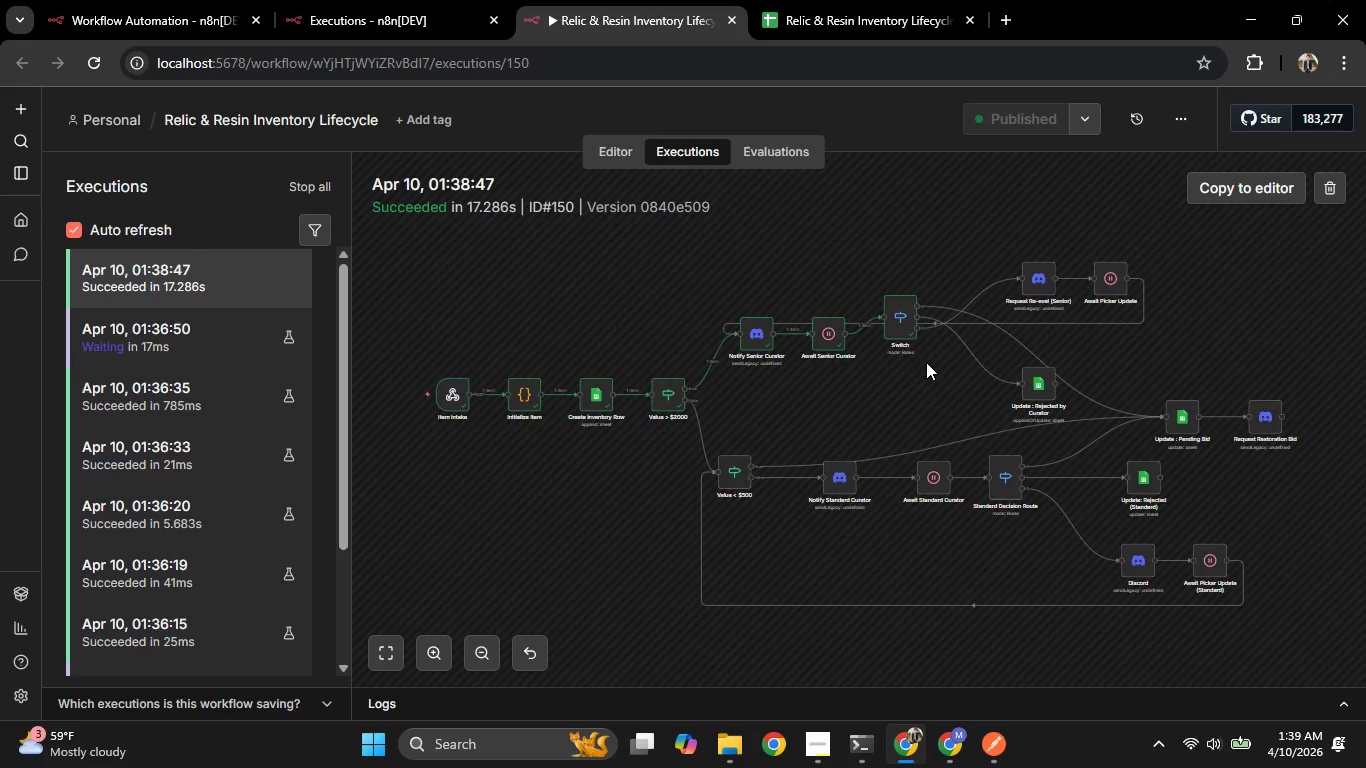 
hold_key(key=Space, duration=0.8)
 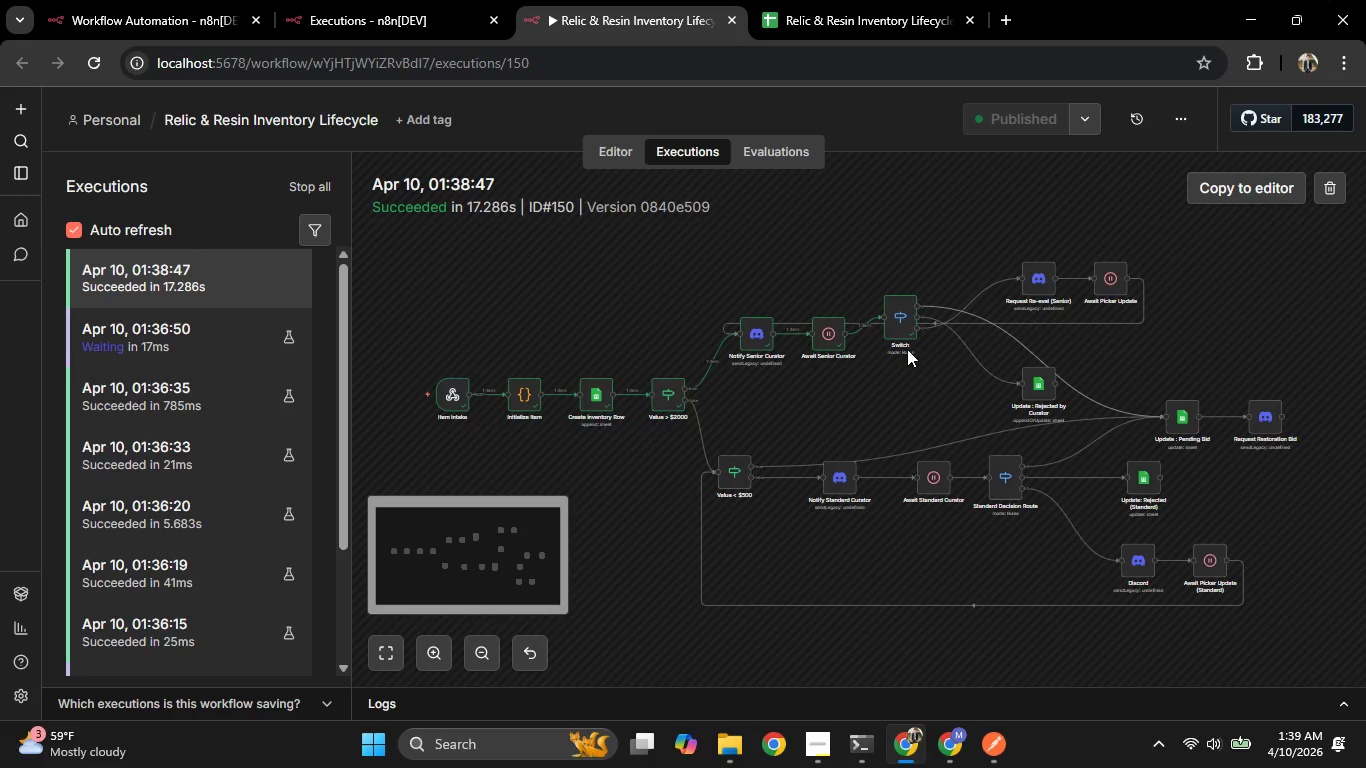 
scroll: coordinate [926, 361], scroll_direction: none, amount: 0.0
 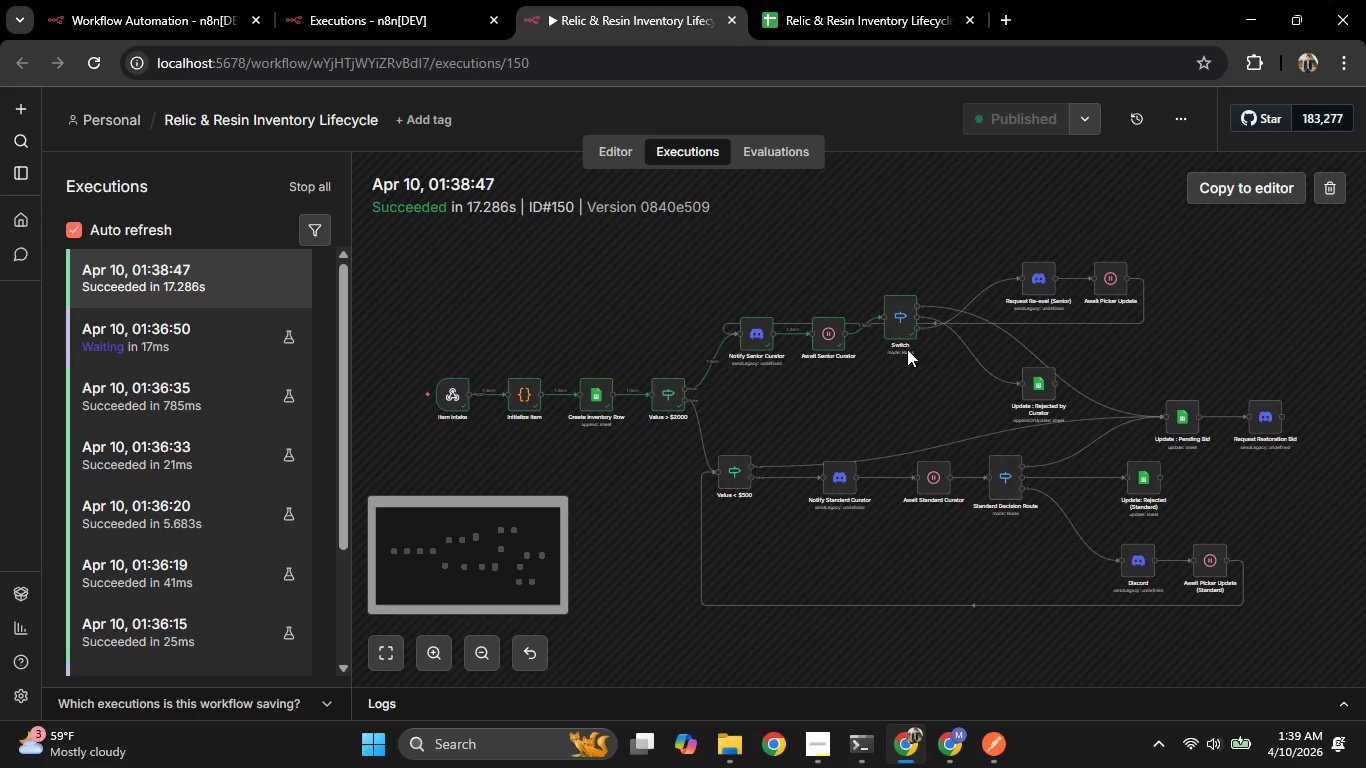 
hold_key(key=Space, duration=0.89)
 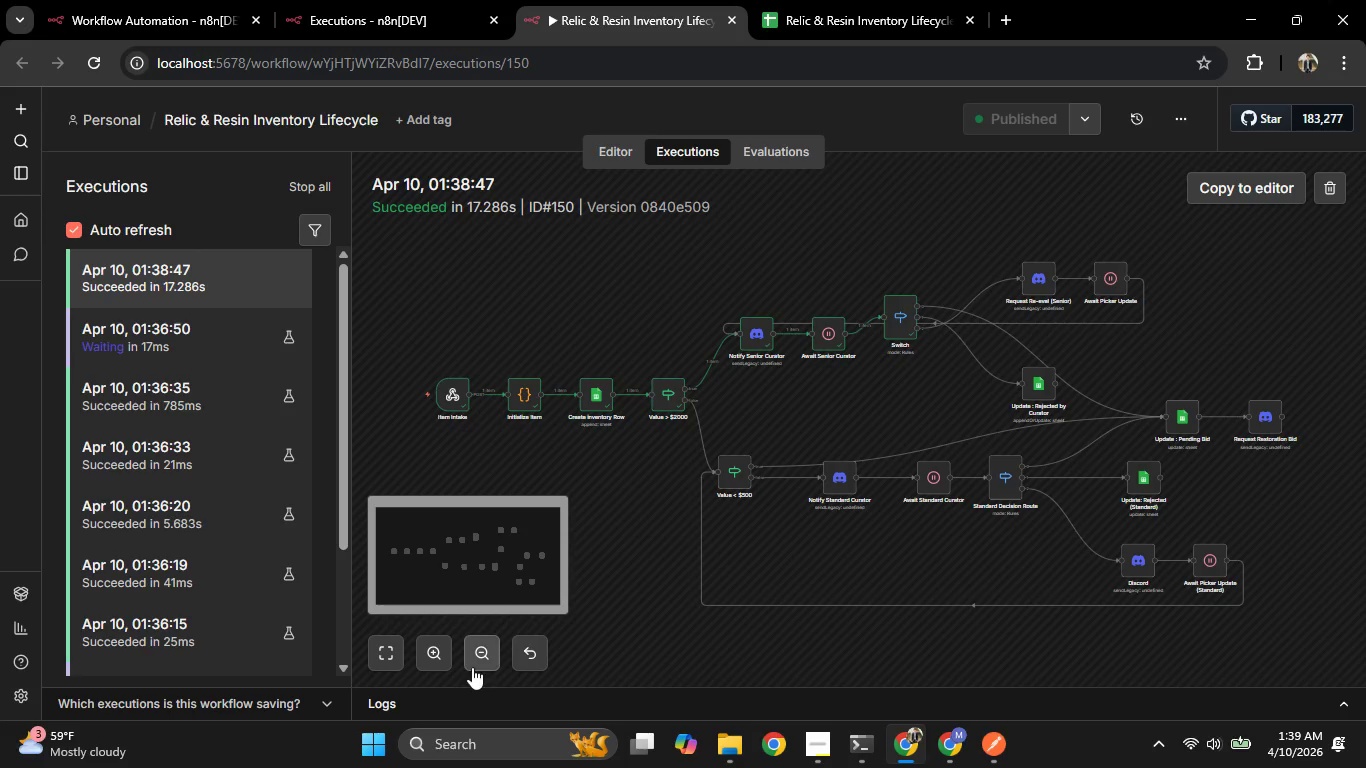 
scroll: coordinate [903, 346], scroll_direction: none, amount: 0.0
 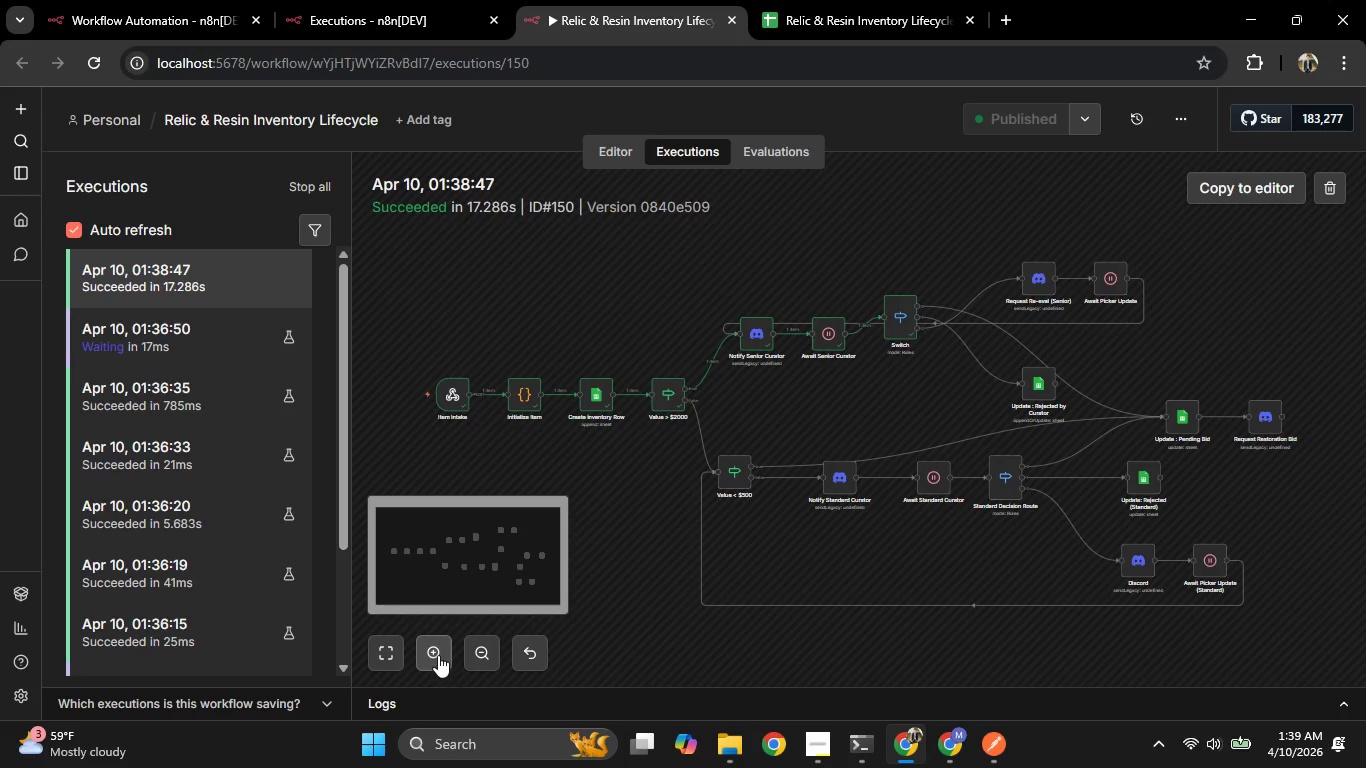 
double_click([436, 656])
 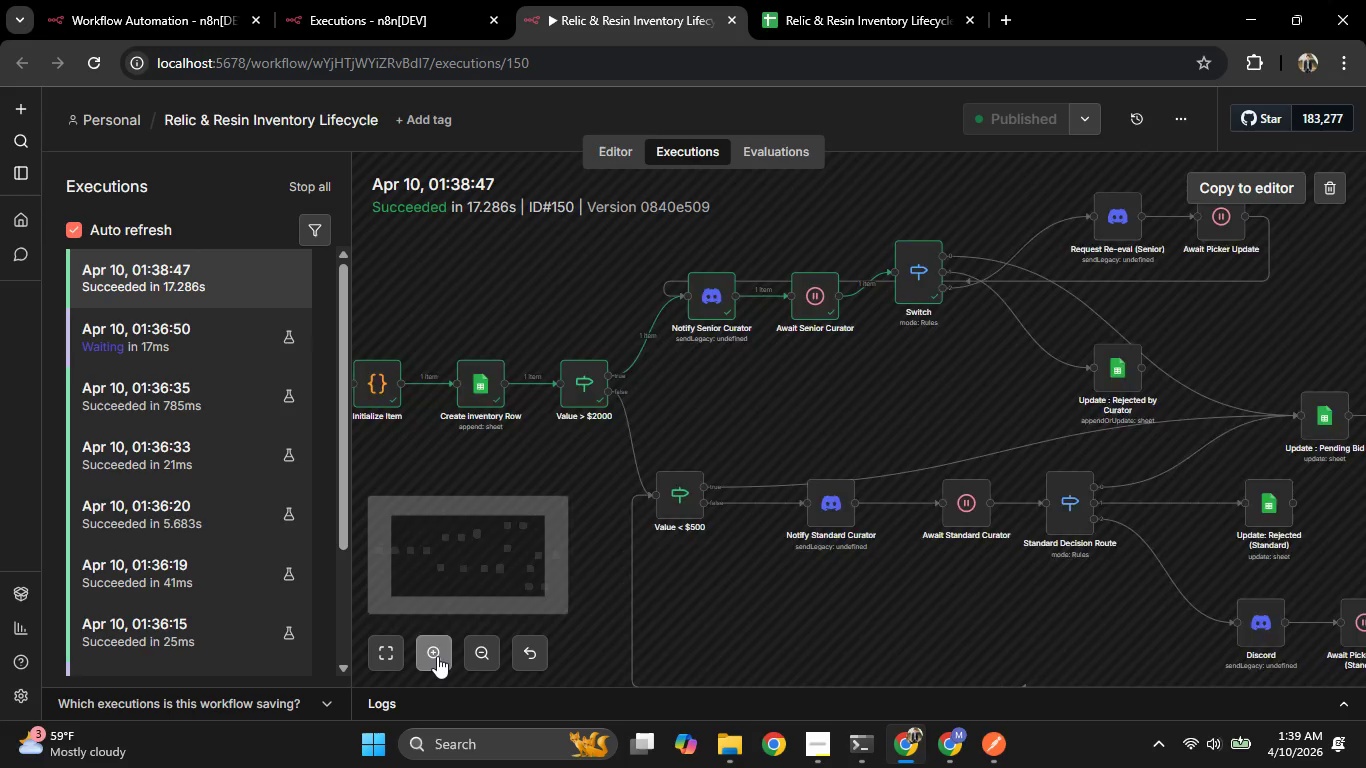 
triple_click([438, 654])
 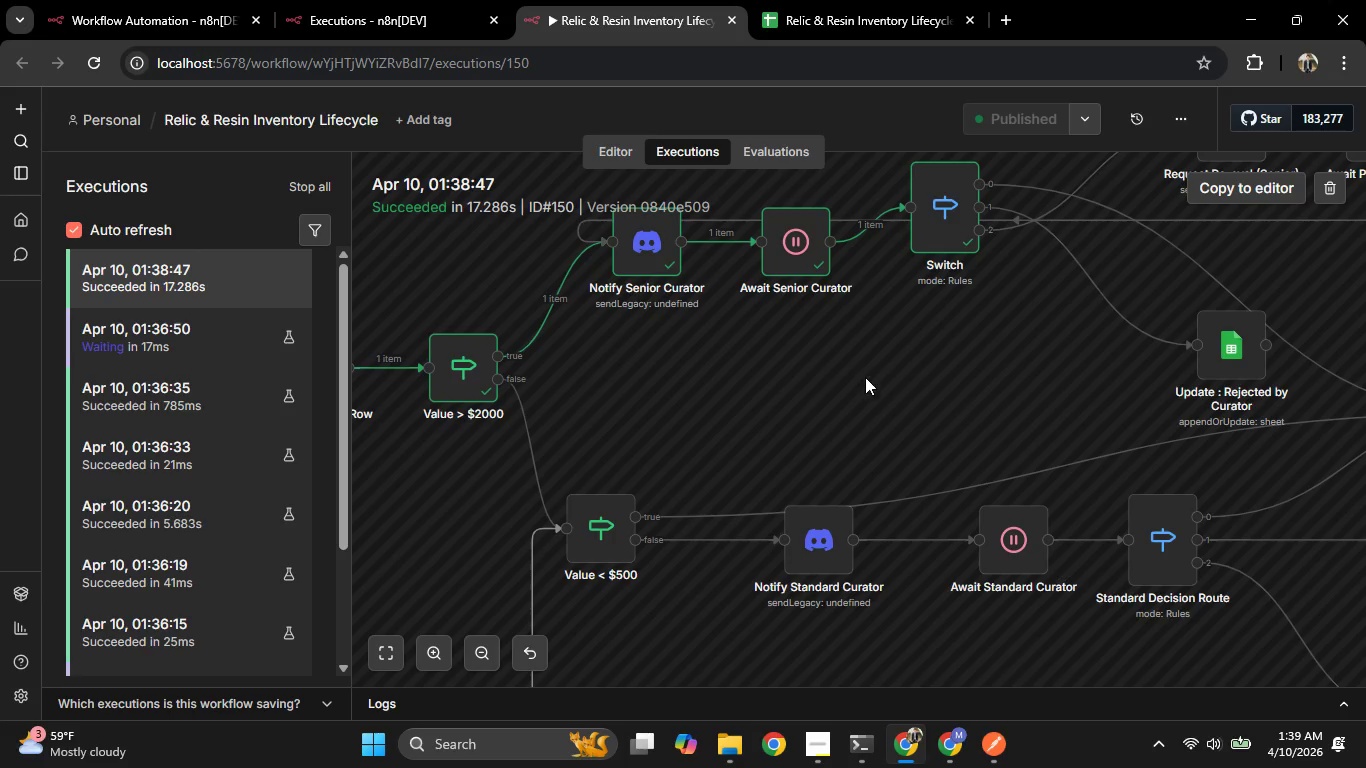 
scroll: coordinate [964, 371], scroll_direction: up, amount: 2.0
 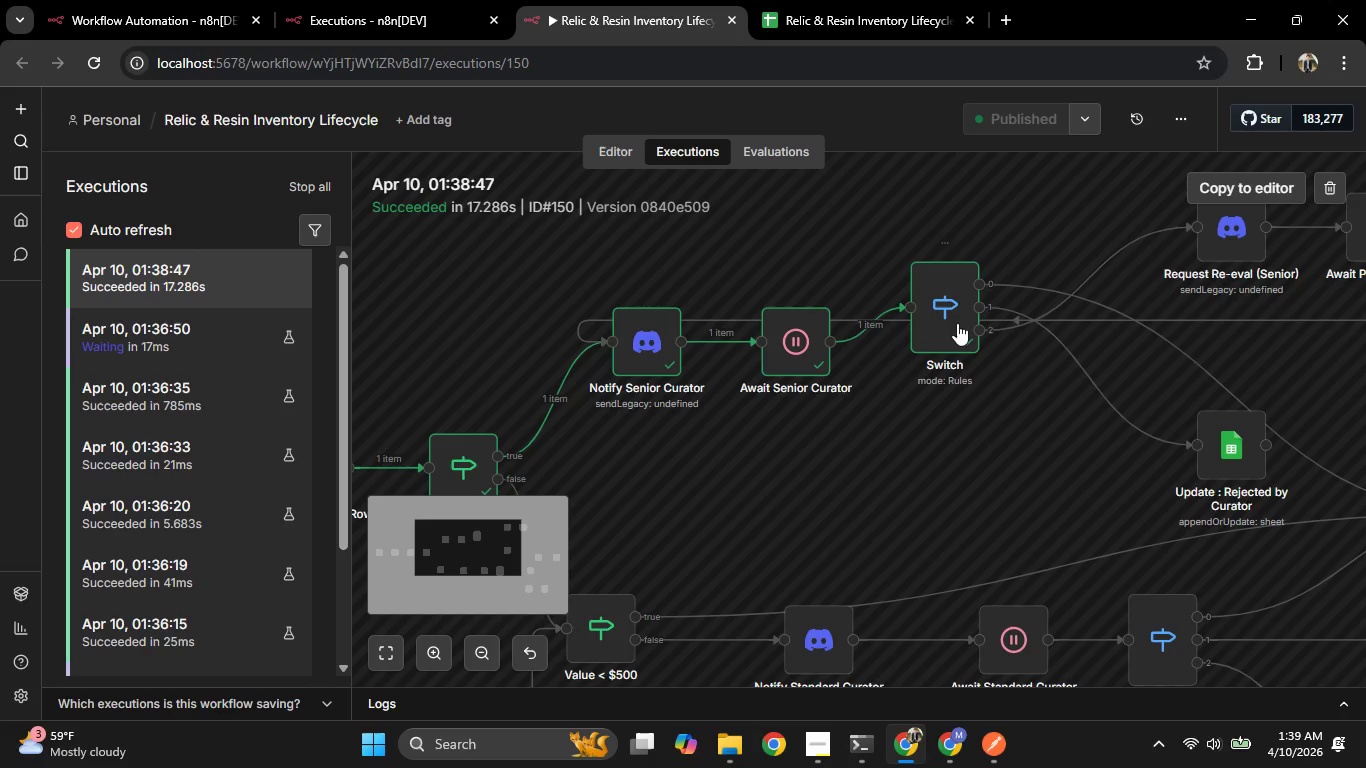 
left_click_drag(start_coordinate=[965, 321], to_coordinate=[963, 379])
 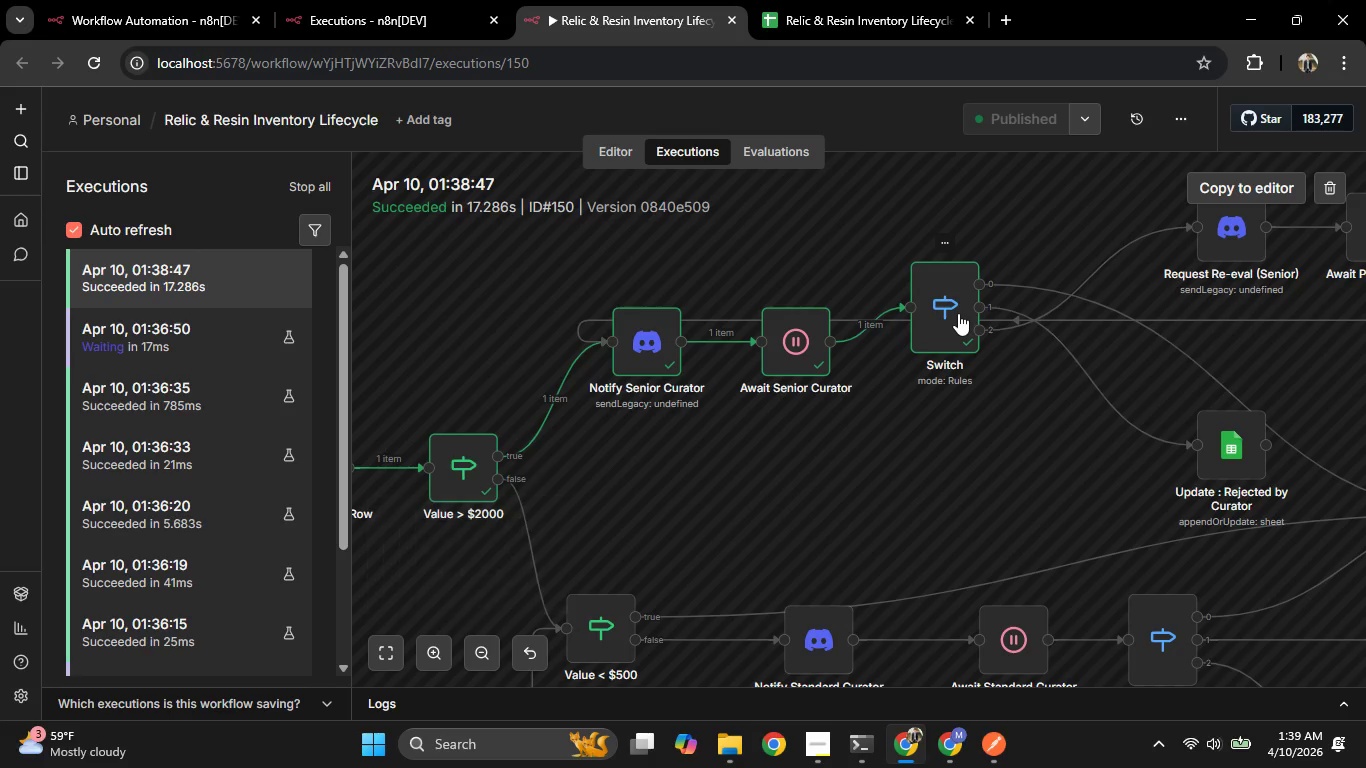 
left_click_drag(start_coordinate=[958, 313], to_coordinate=[924, 239])
 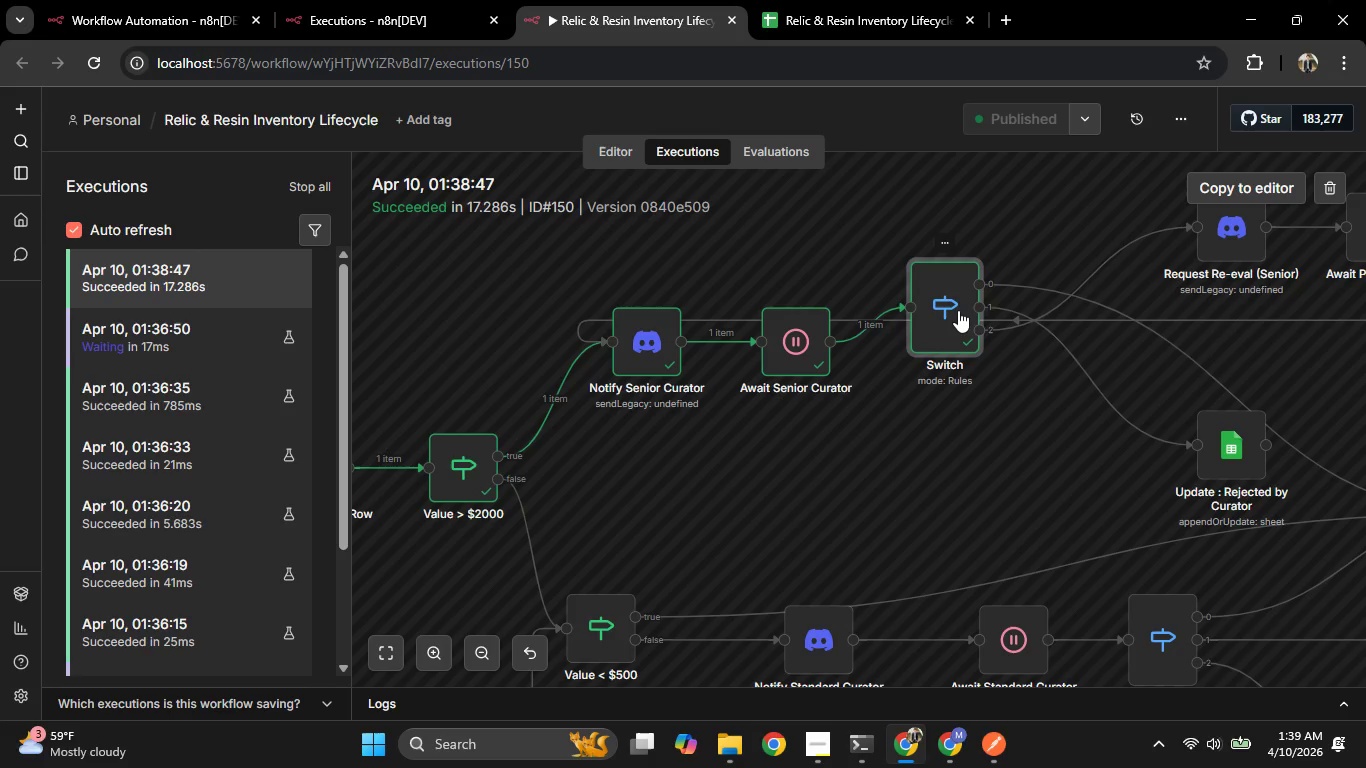 
double_click([958, 310])
 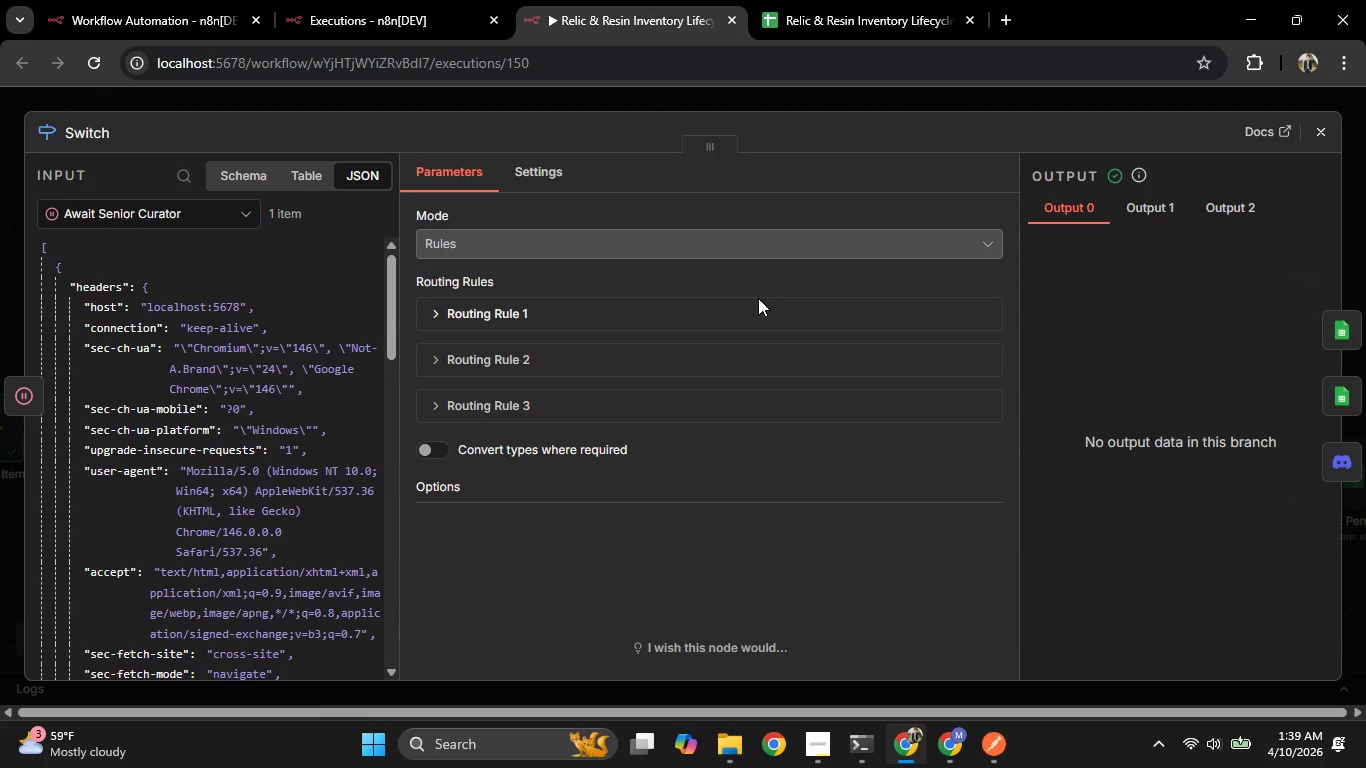 
scroll: coordinate [728, 452], scroll_direction: down, amount: 3.0
 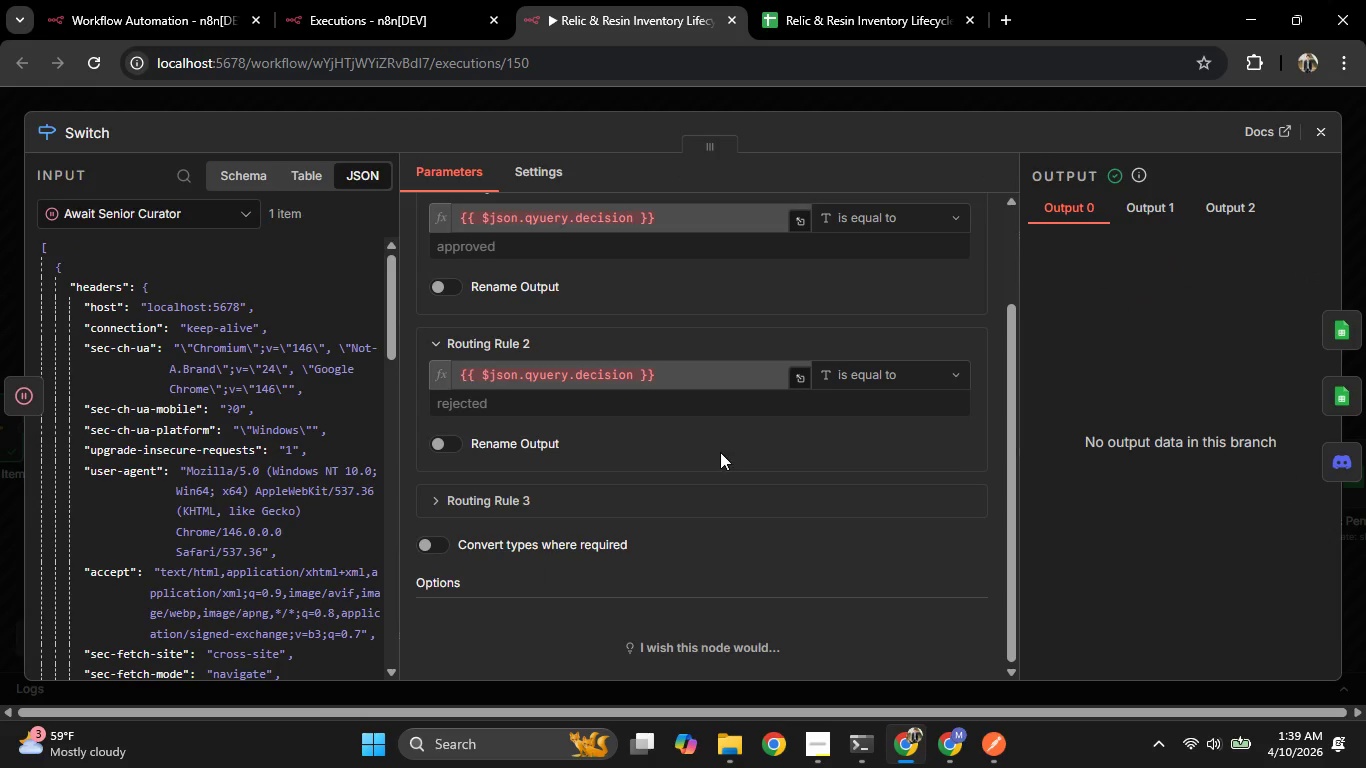 
left_click([718, 450])
 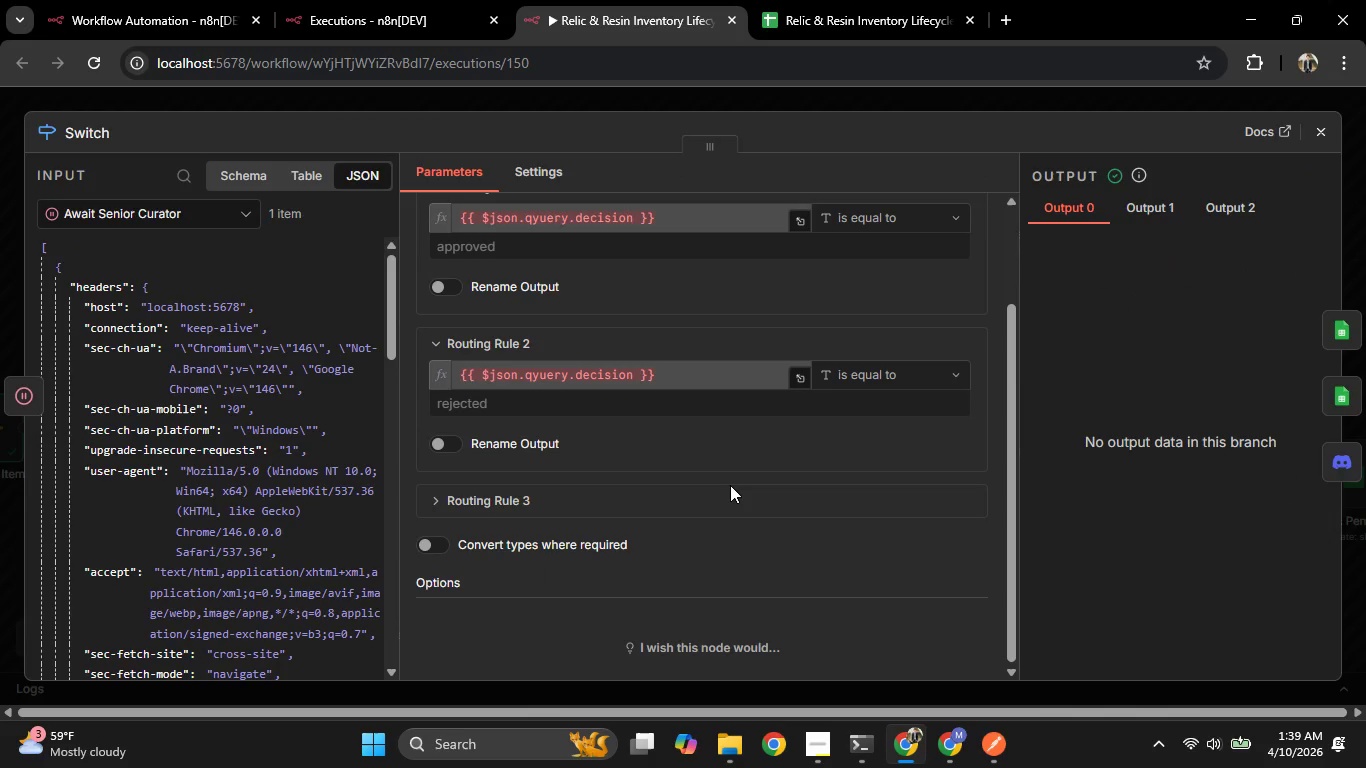 
left_click([730, 485])
 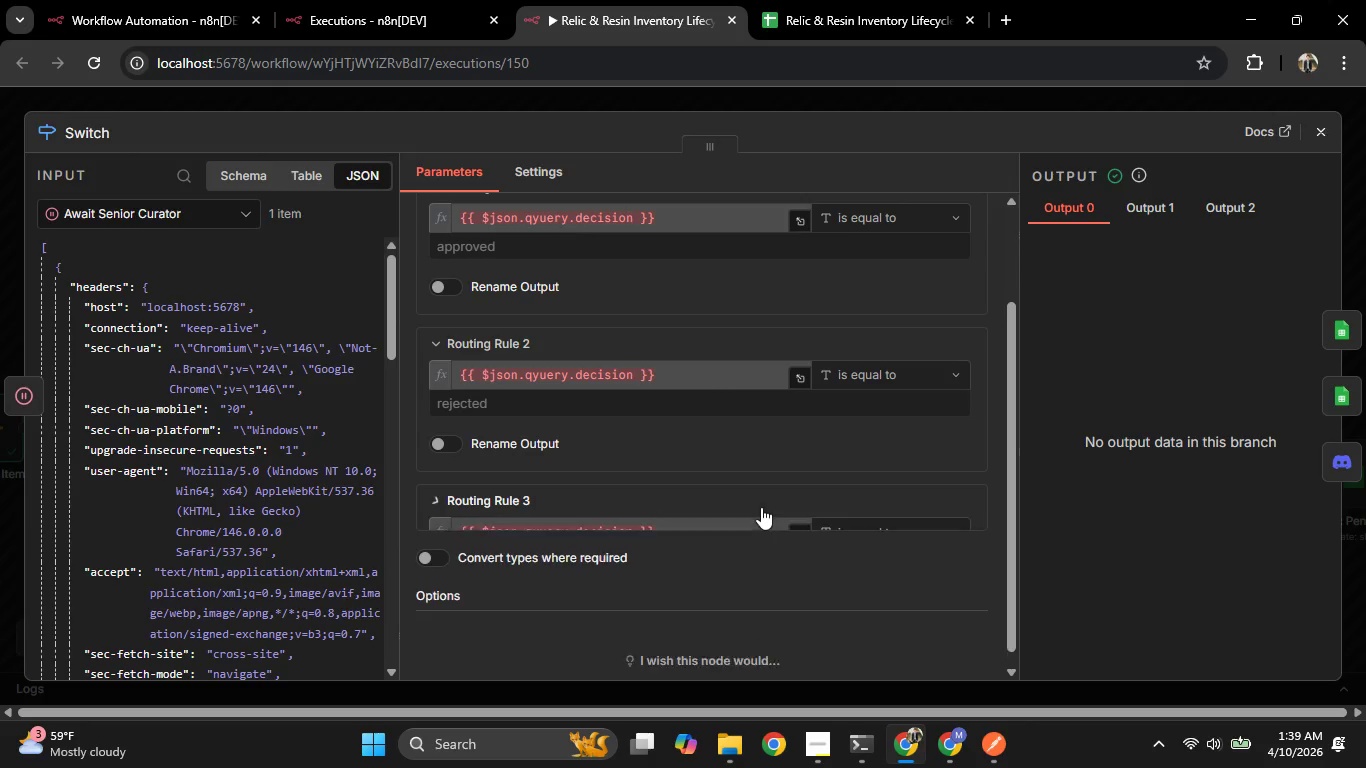 
scroll: coordinate [171, 375], scroll_direction: down, amount: 18.0
 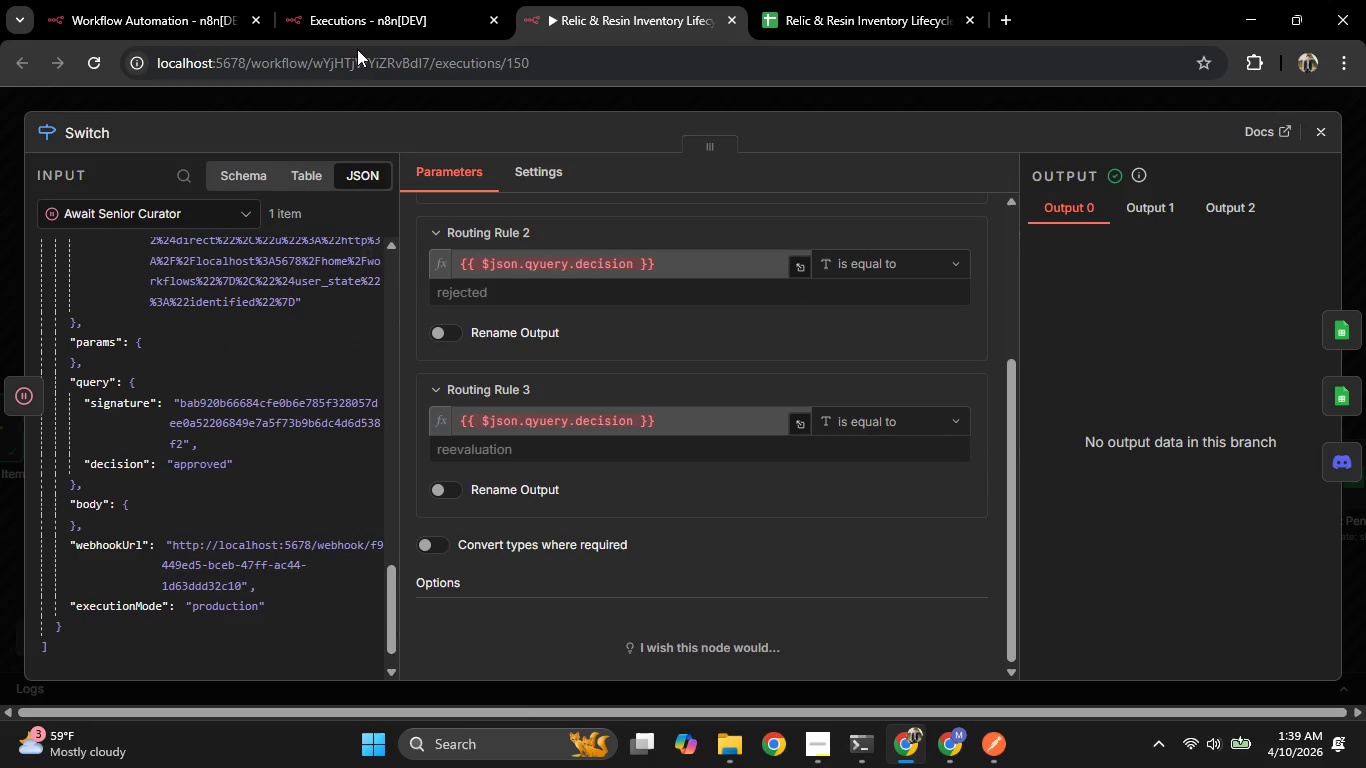 
left_click([223, 0])
 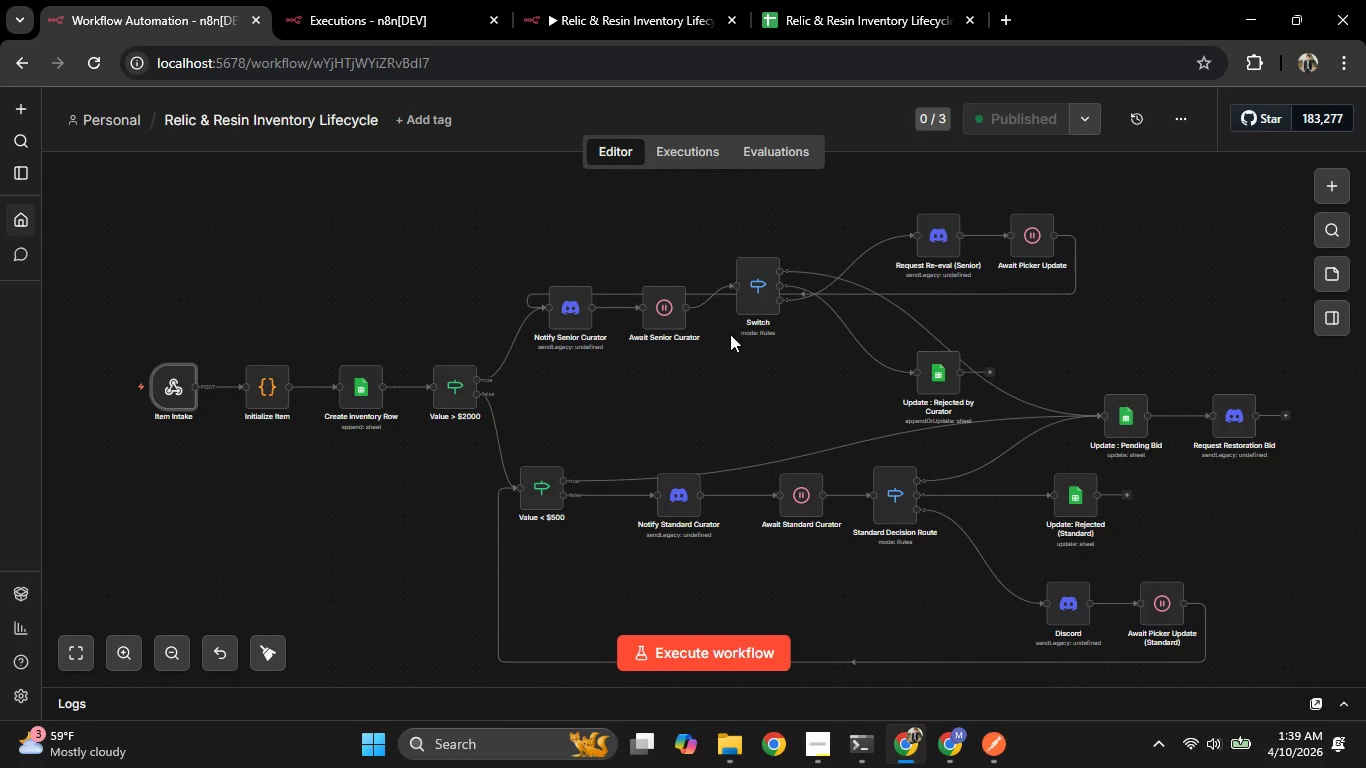 
double_click([752, 284])
 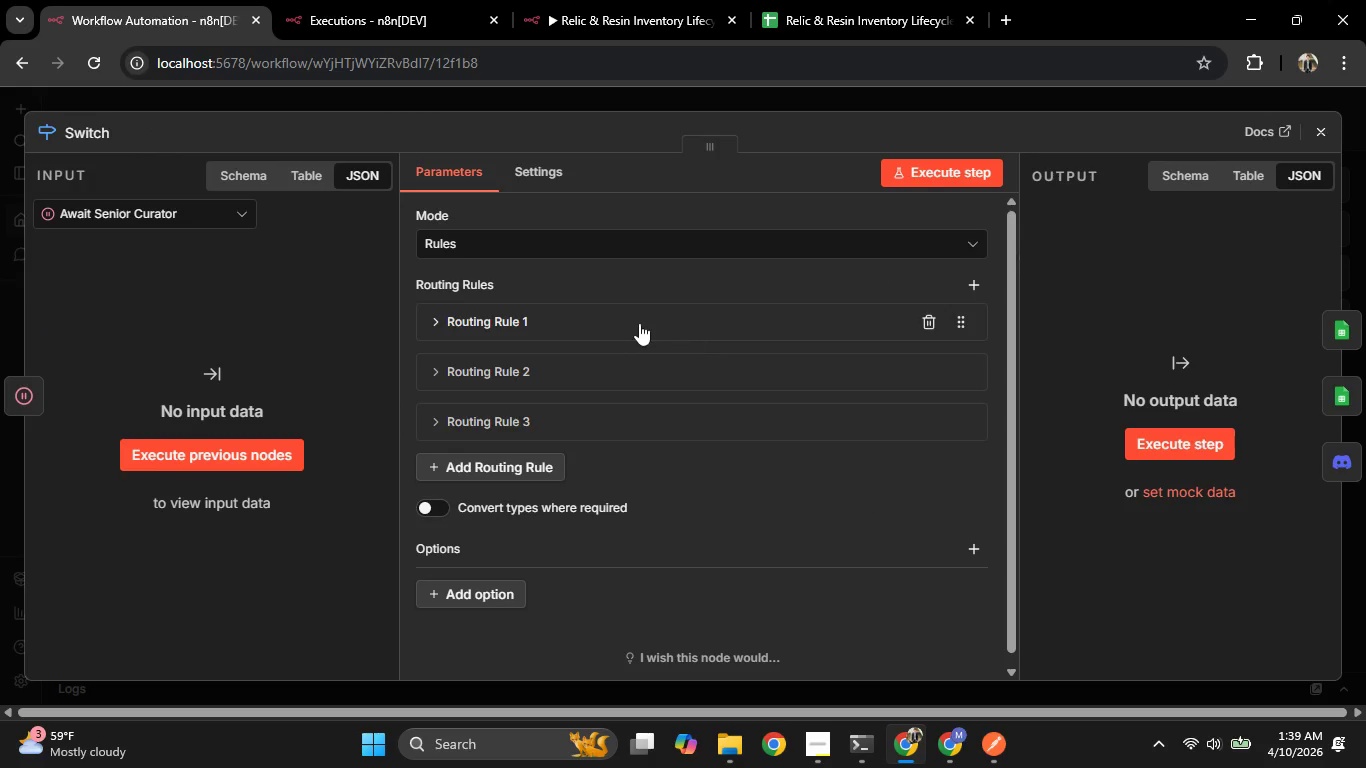 
scroll: coordinate [653, 346], scroll_direction: down, amount: 2.0
 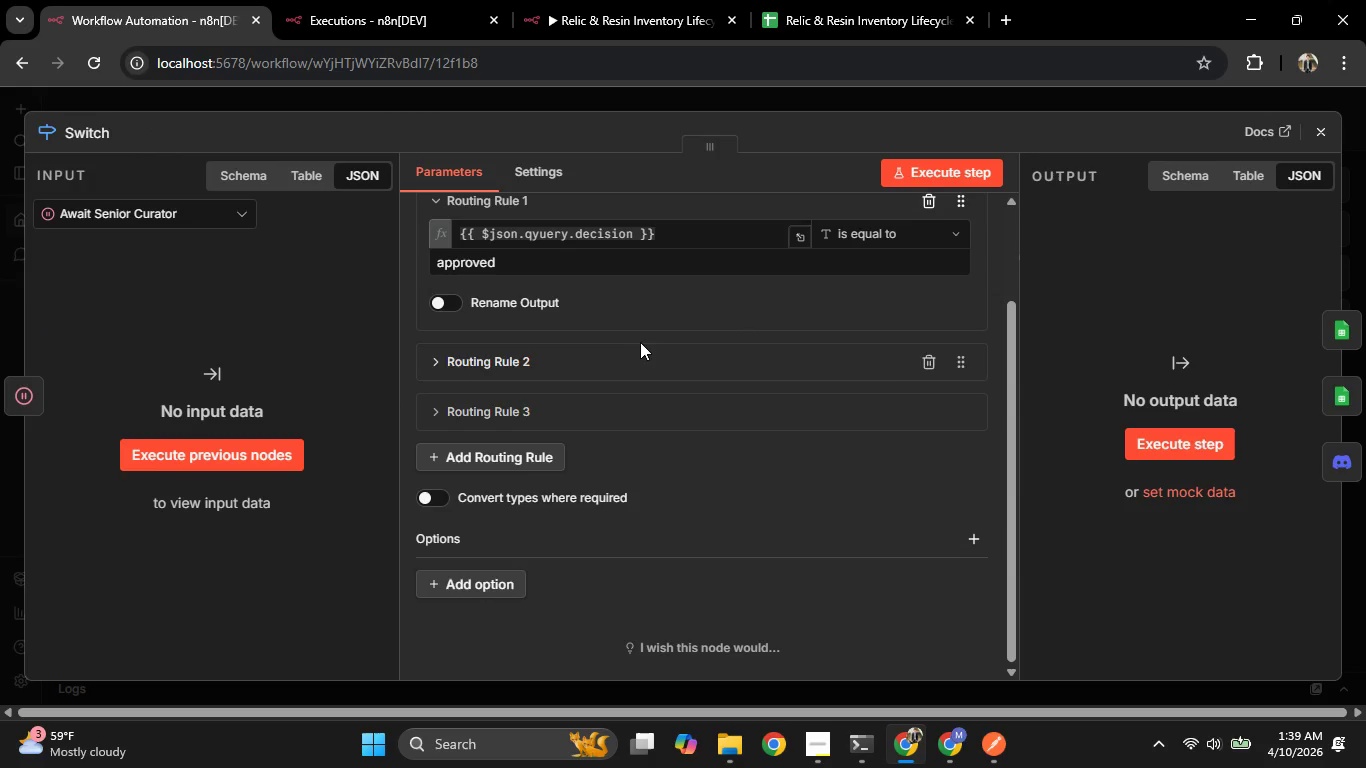 
left_click([639, 344])
 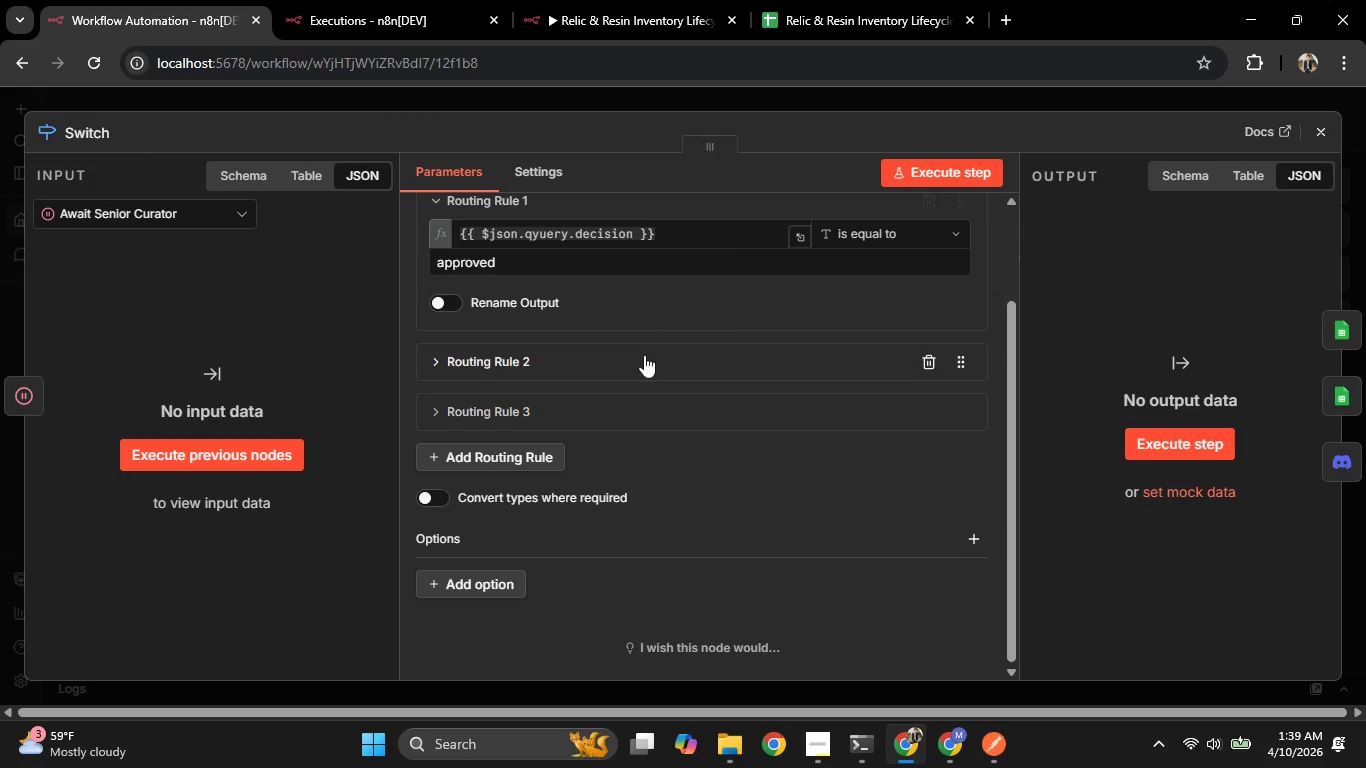 
double_click([647, 366])
 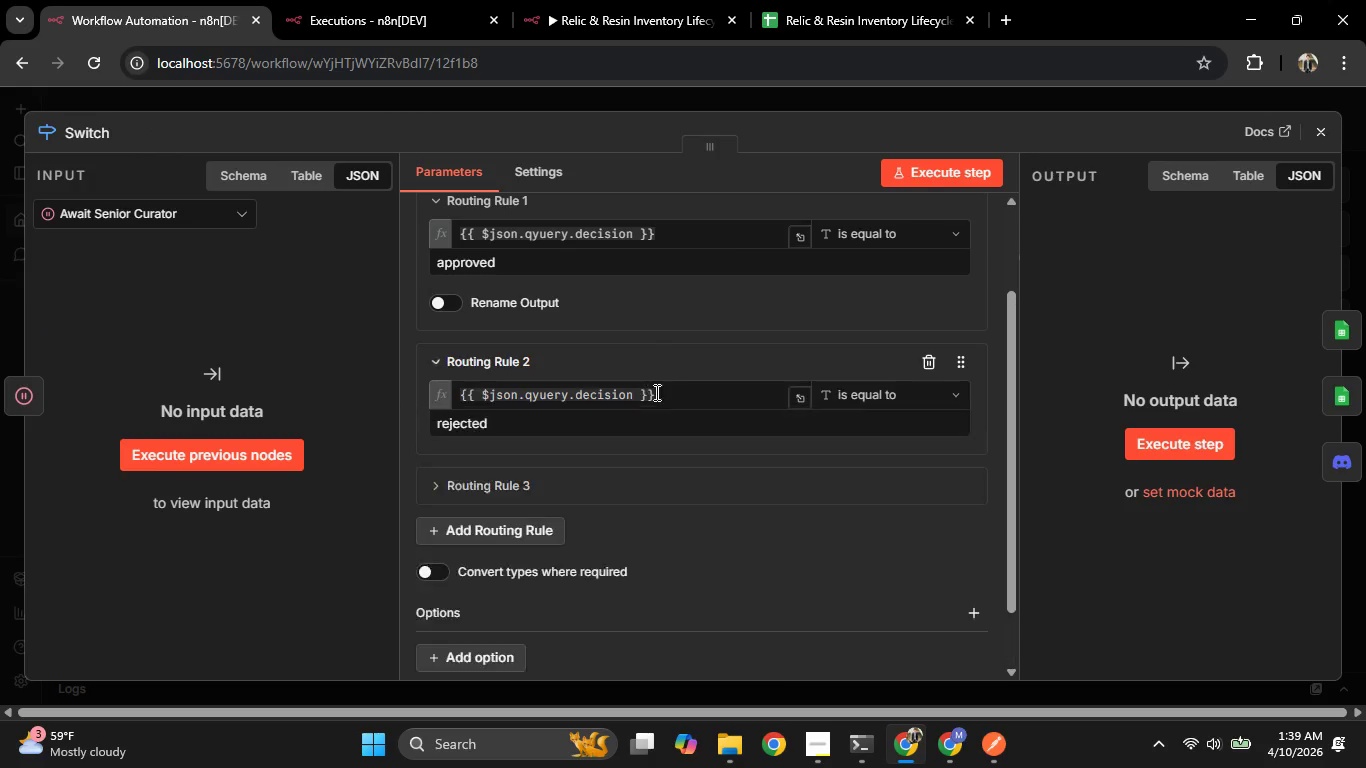 
scroll: coordinate [657, 413], scroll_direction: down, amount: 2.0
 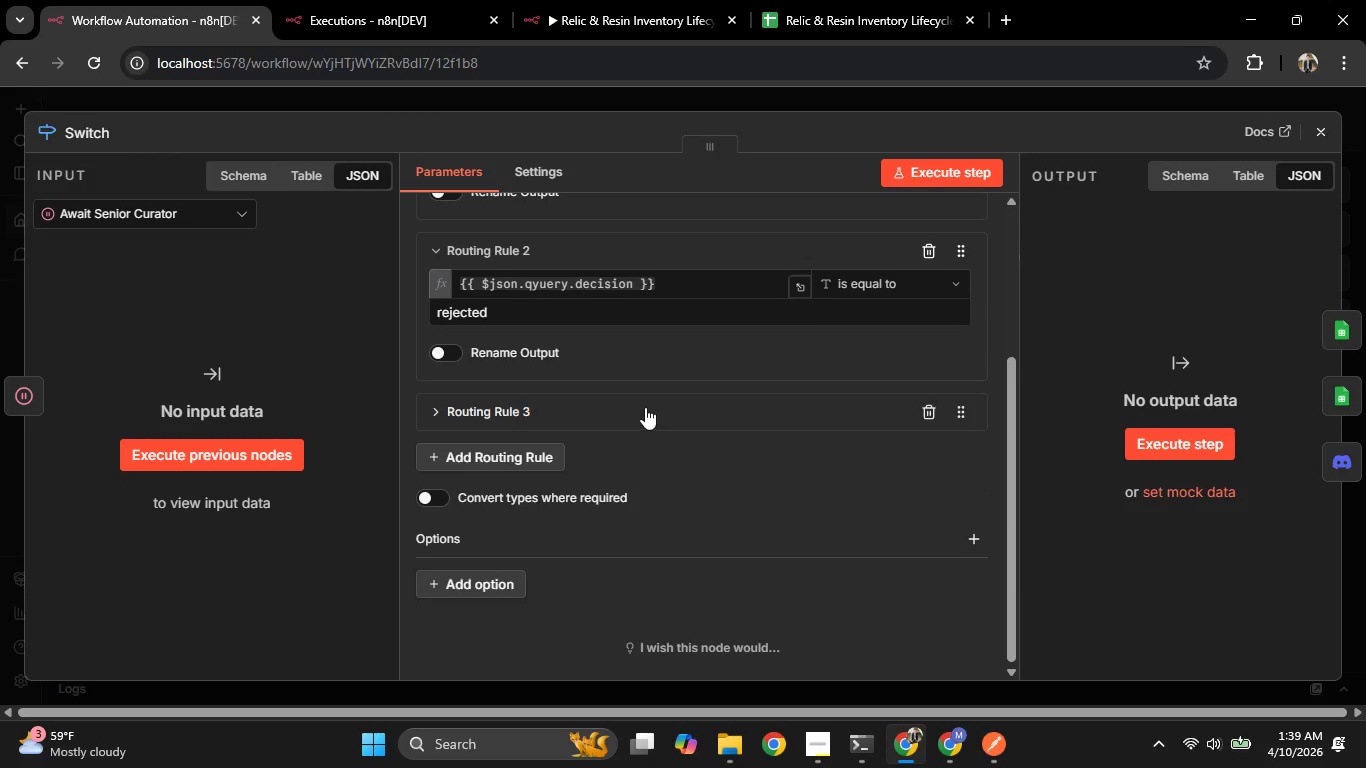 
left_click([640, 410])
 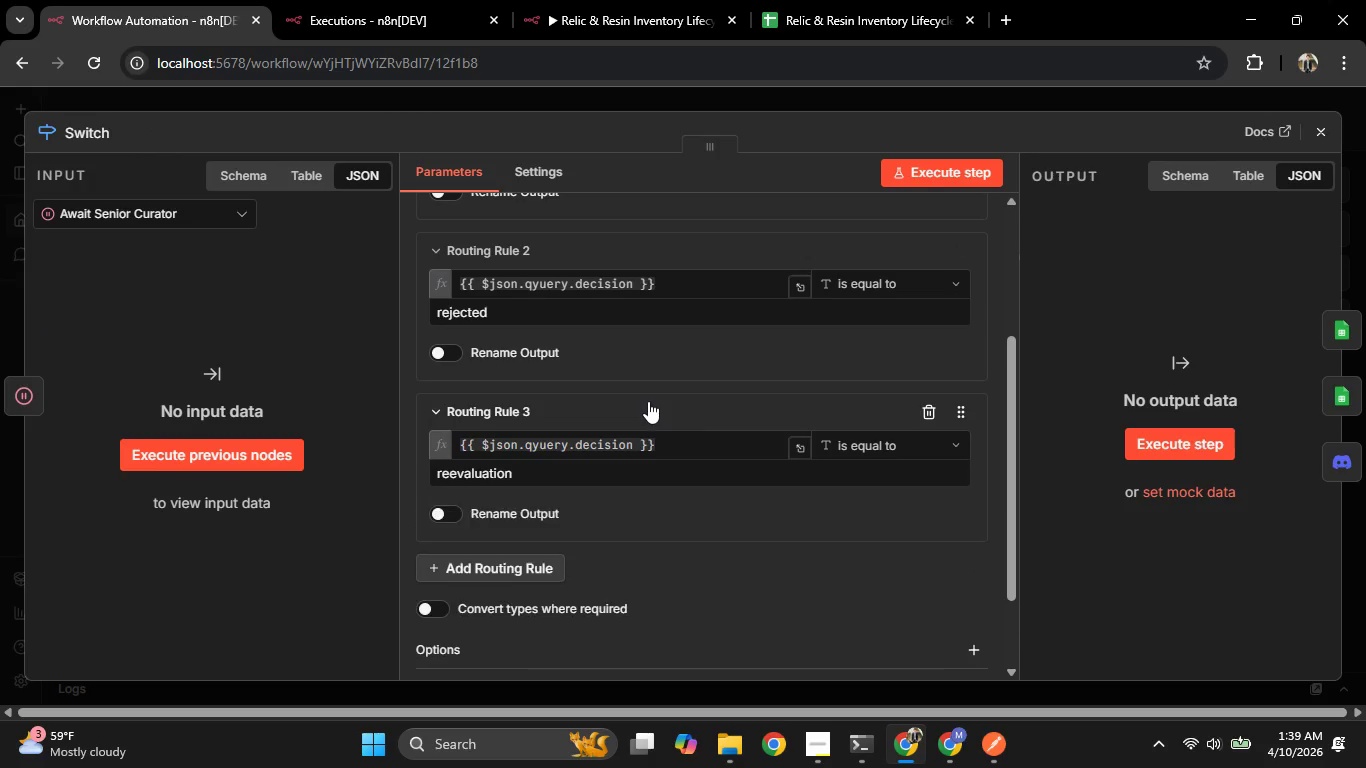 
scroll: coordinate [647, 400], scroll_direction: up, amount: 2.0
 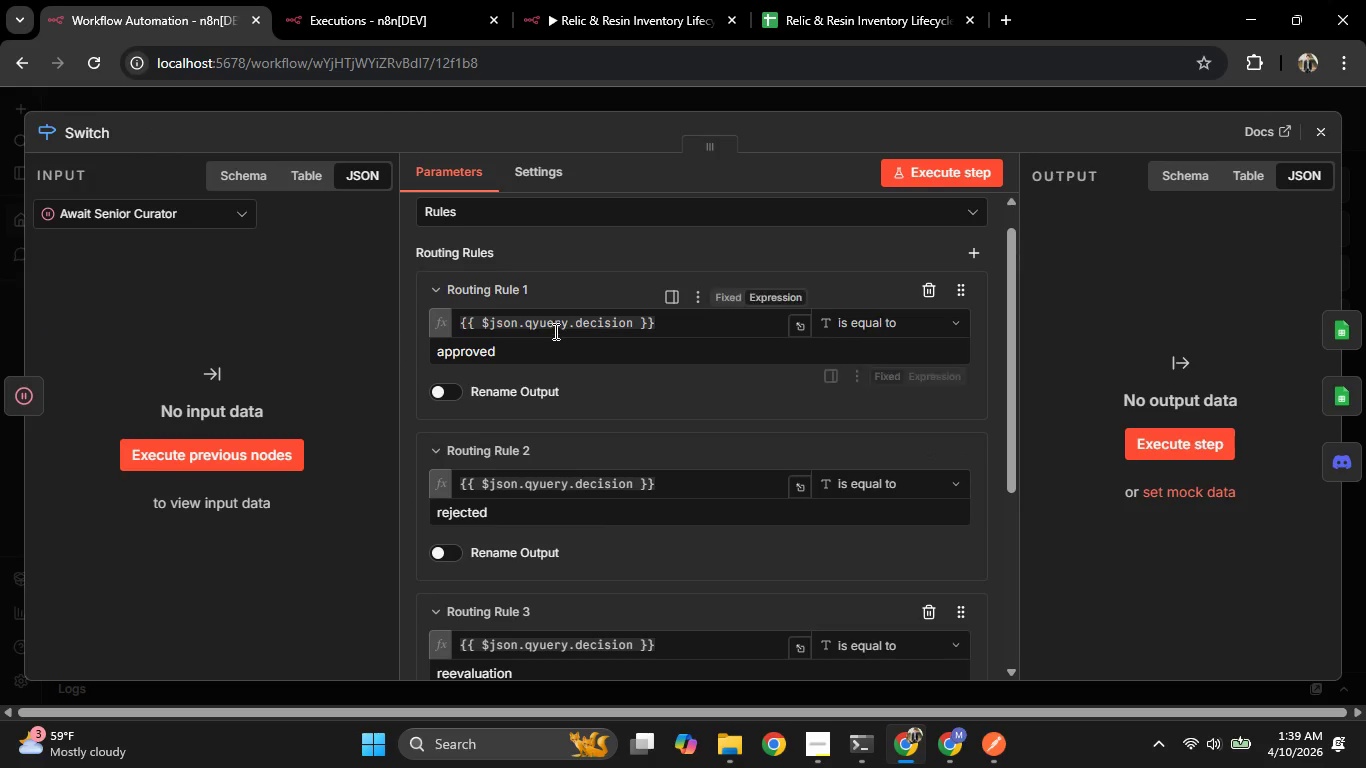 
left_click([534, 325])
 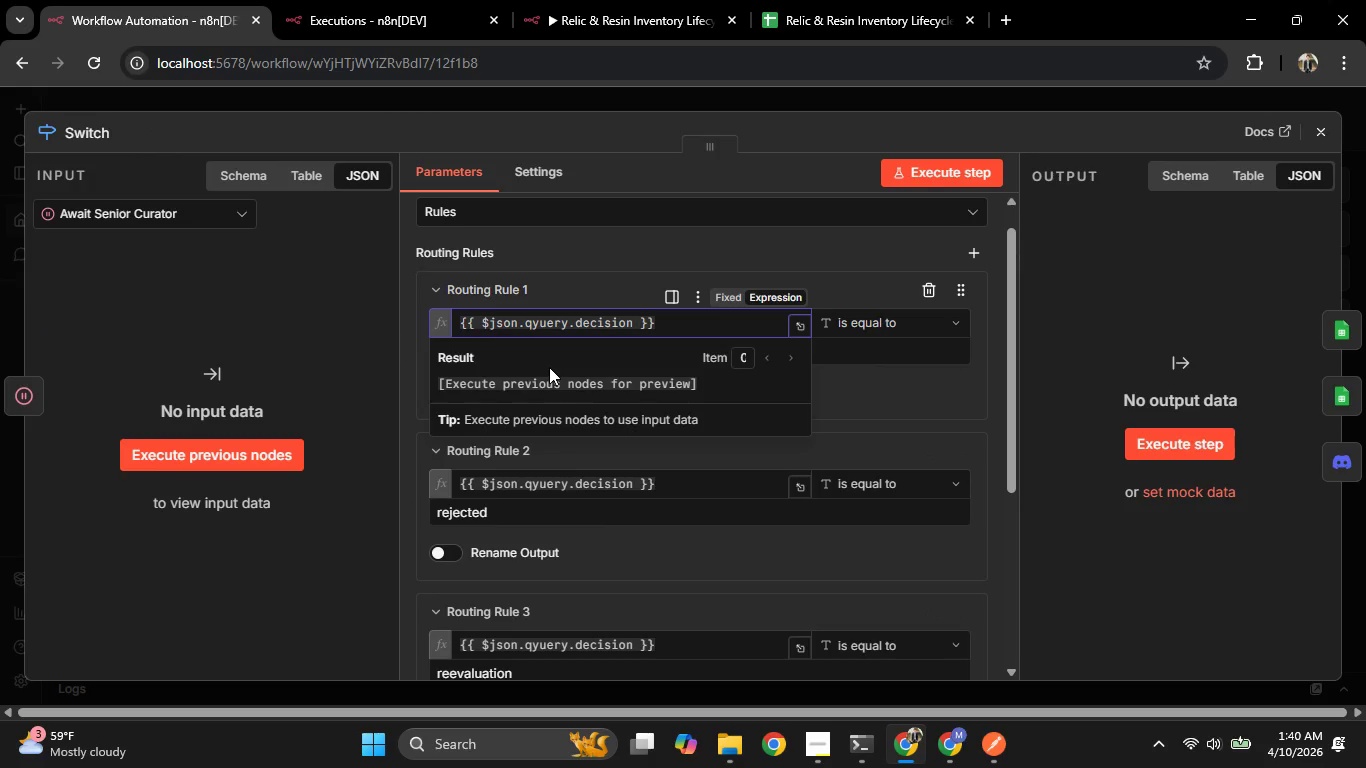 
key(ArrowRight)
 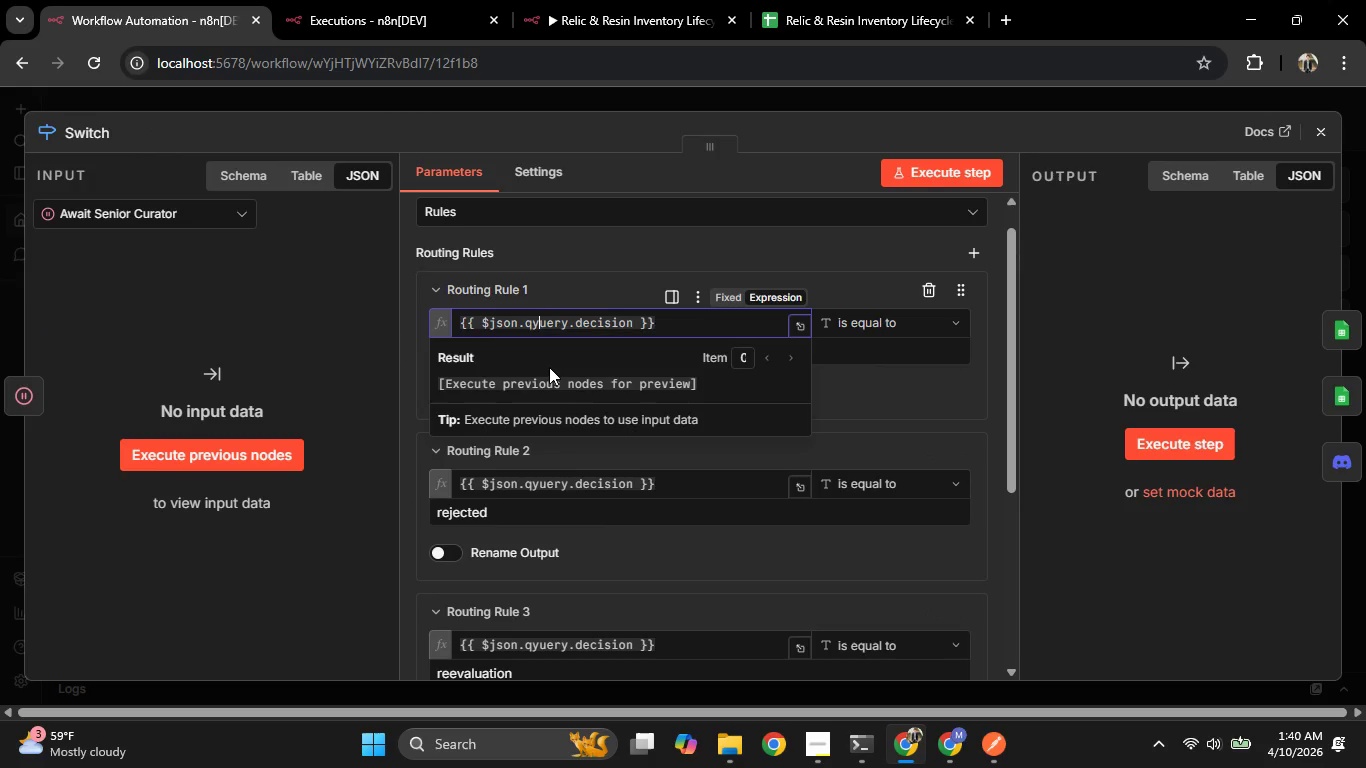 
key(Backspace)
 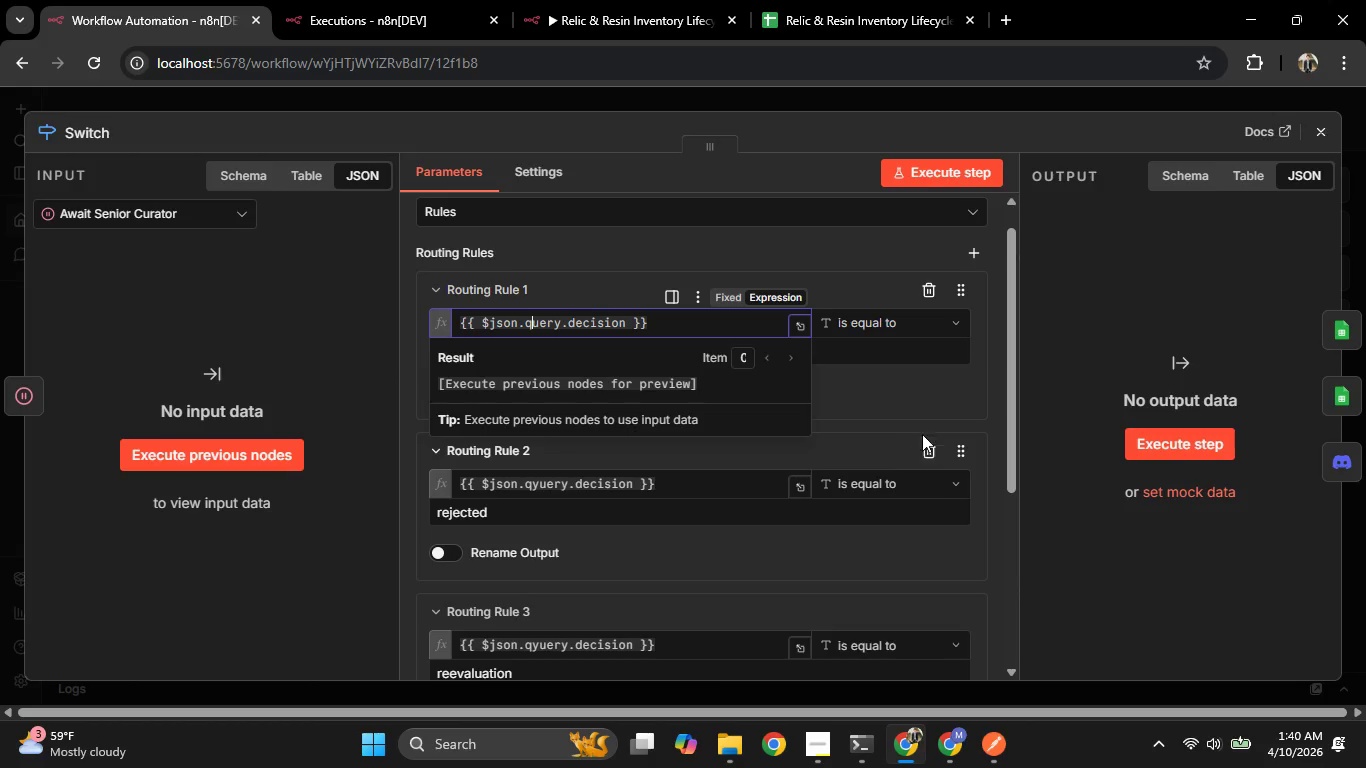 
left_click([986, 419])
 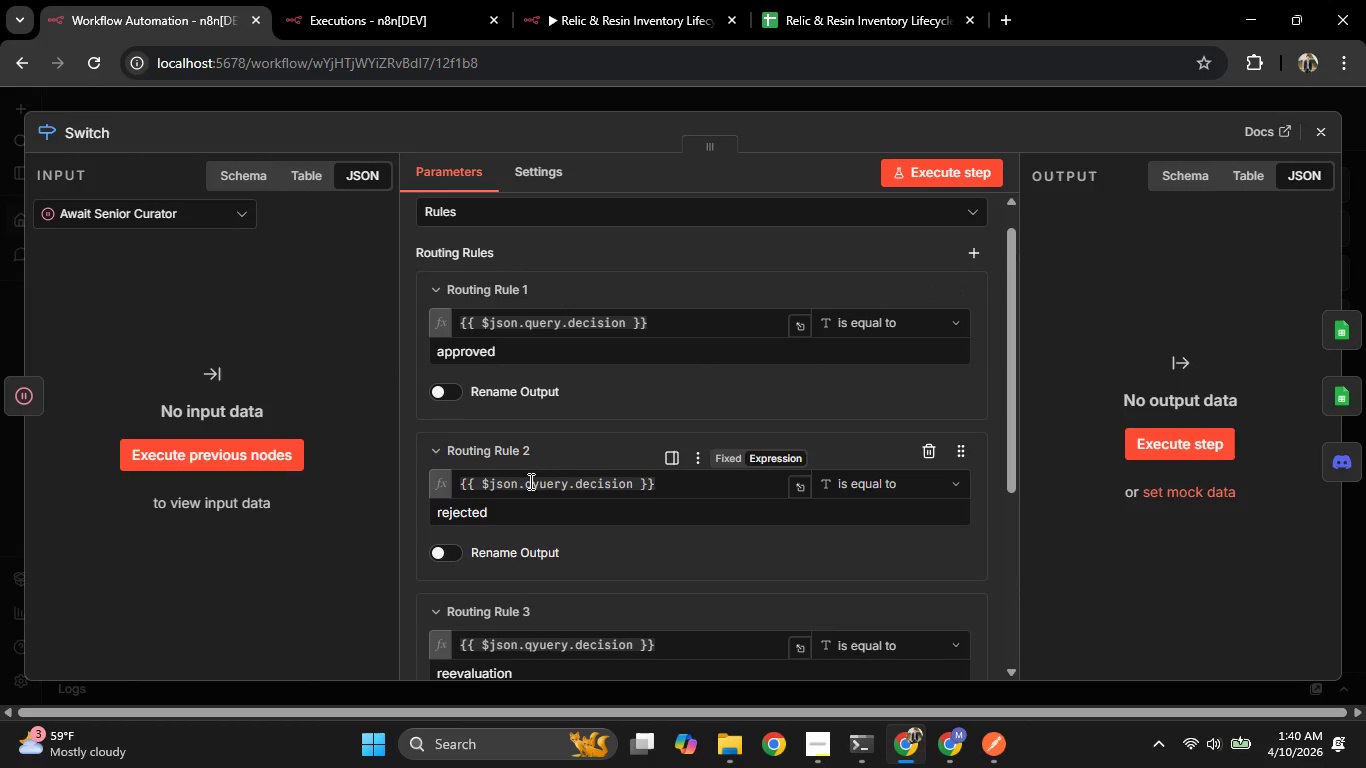 
left_click([537, 489])
 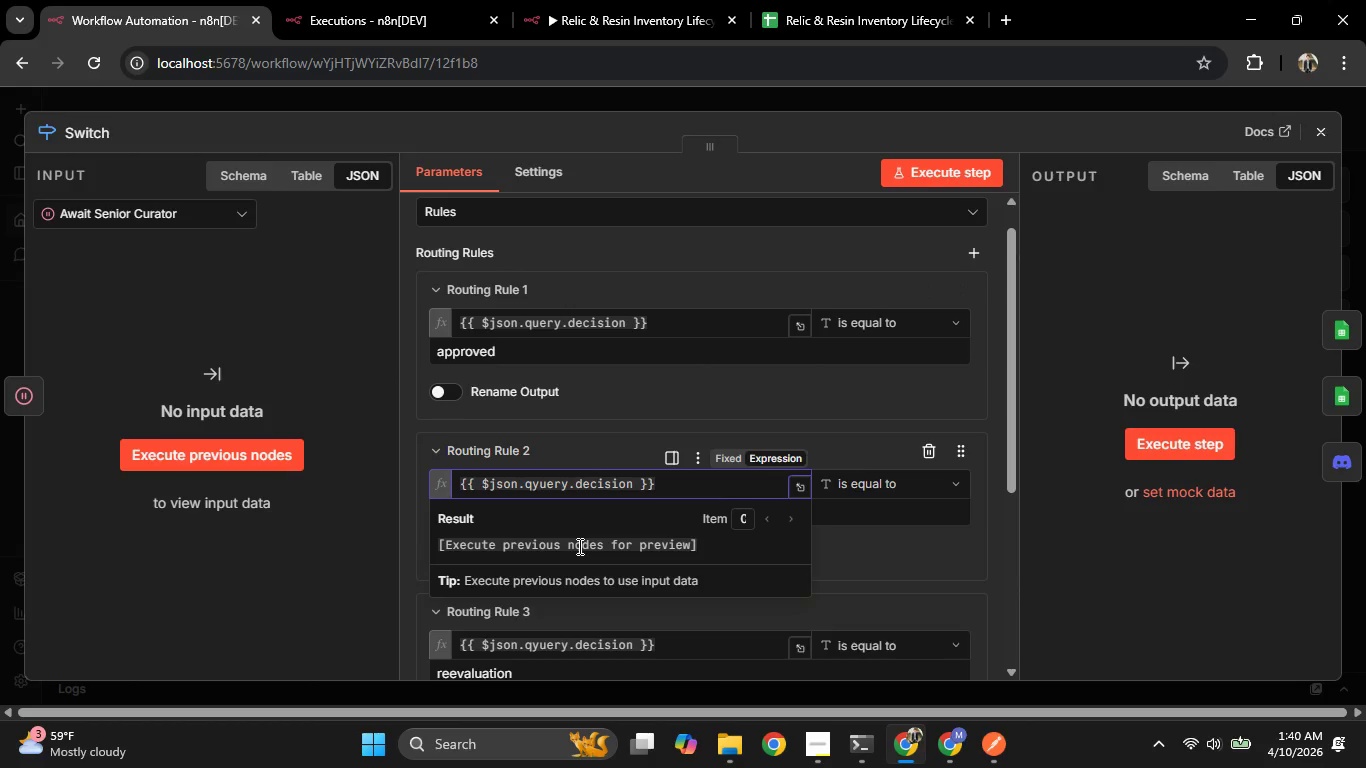 
key(Backspace)
 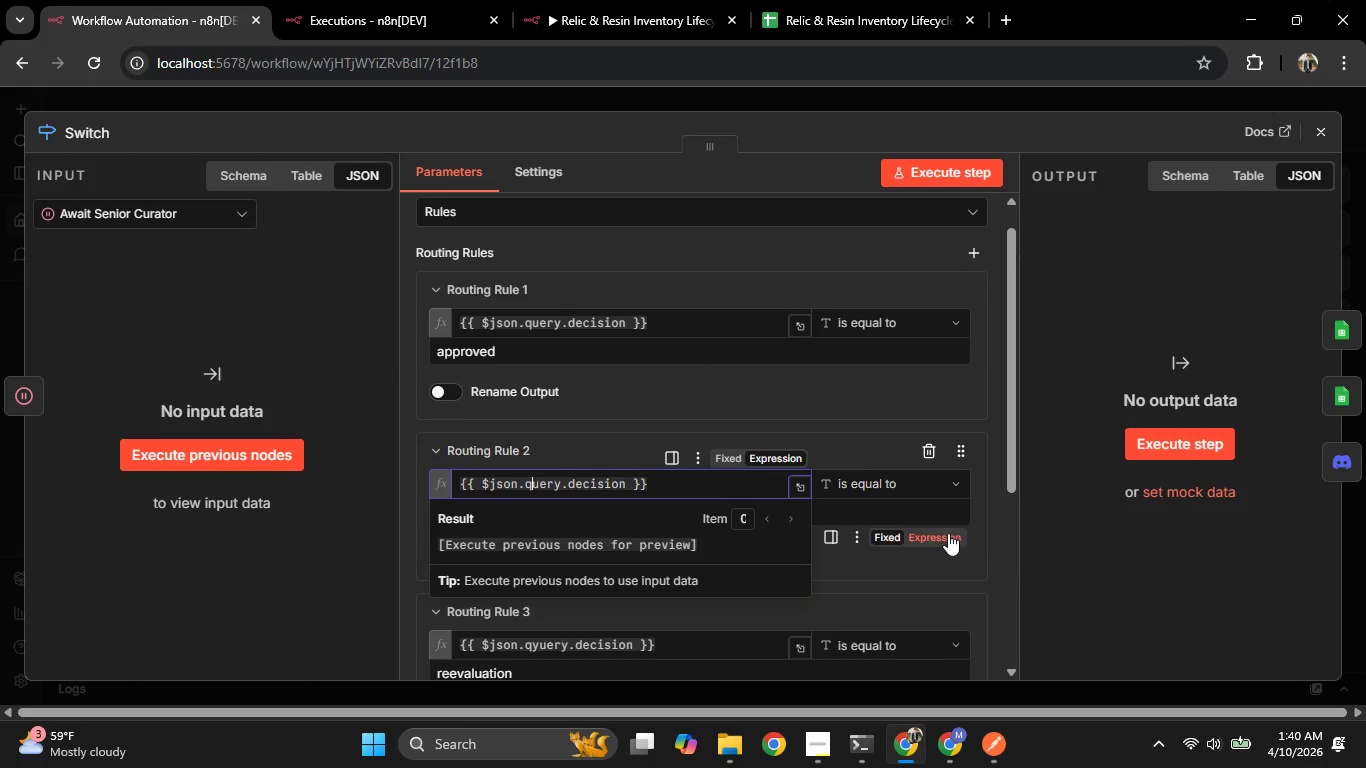 
scroll: coordinate [771, 484], scroll_direction: down, amount: 2.0
 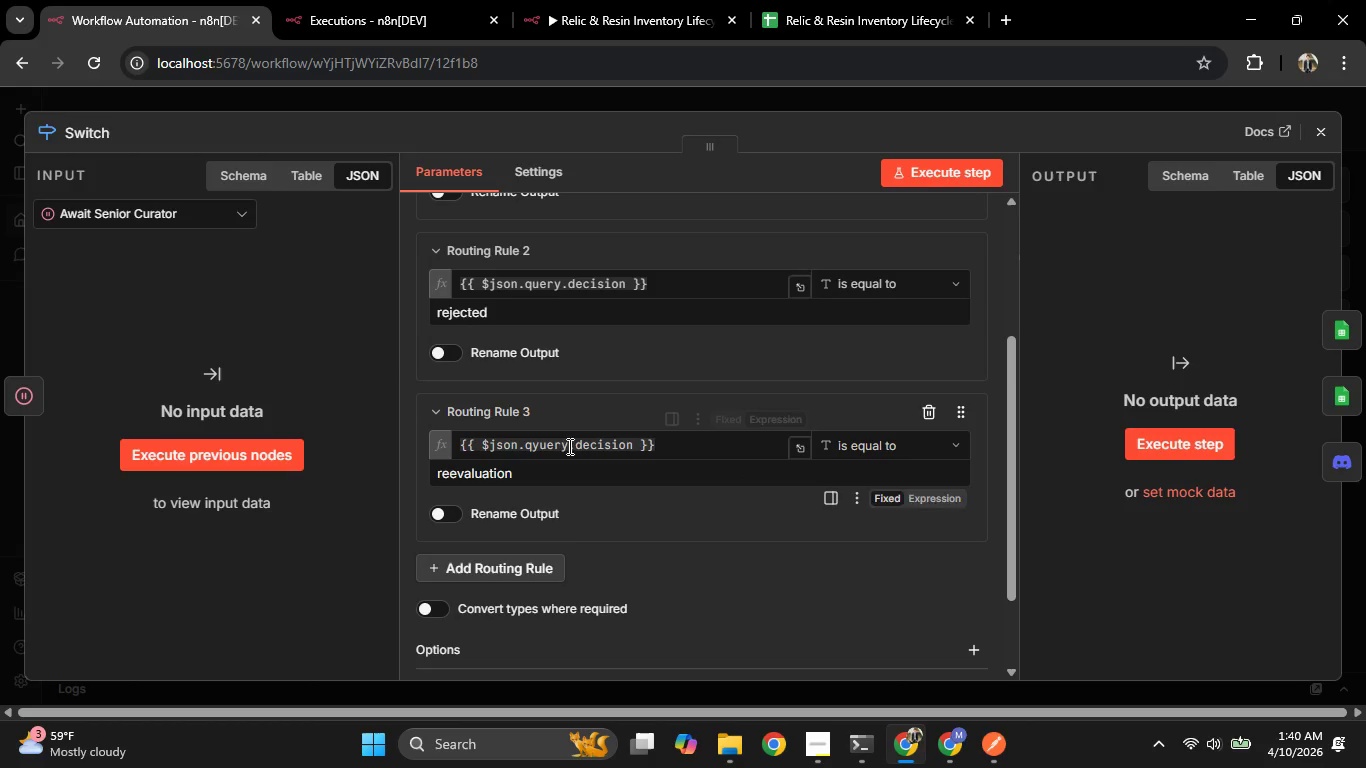 
mouse_move([551, 469])
 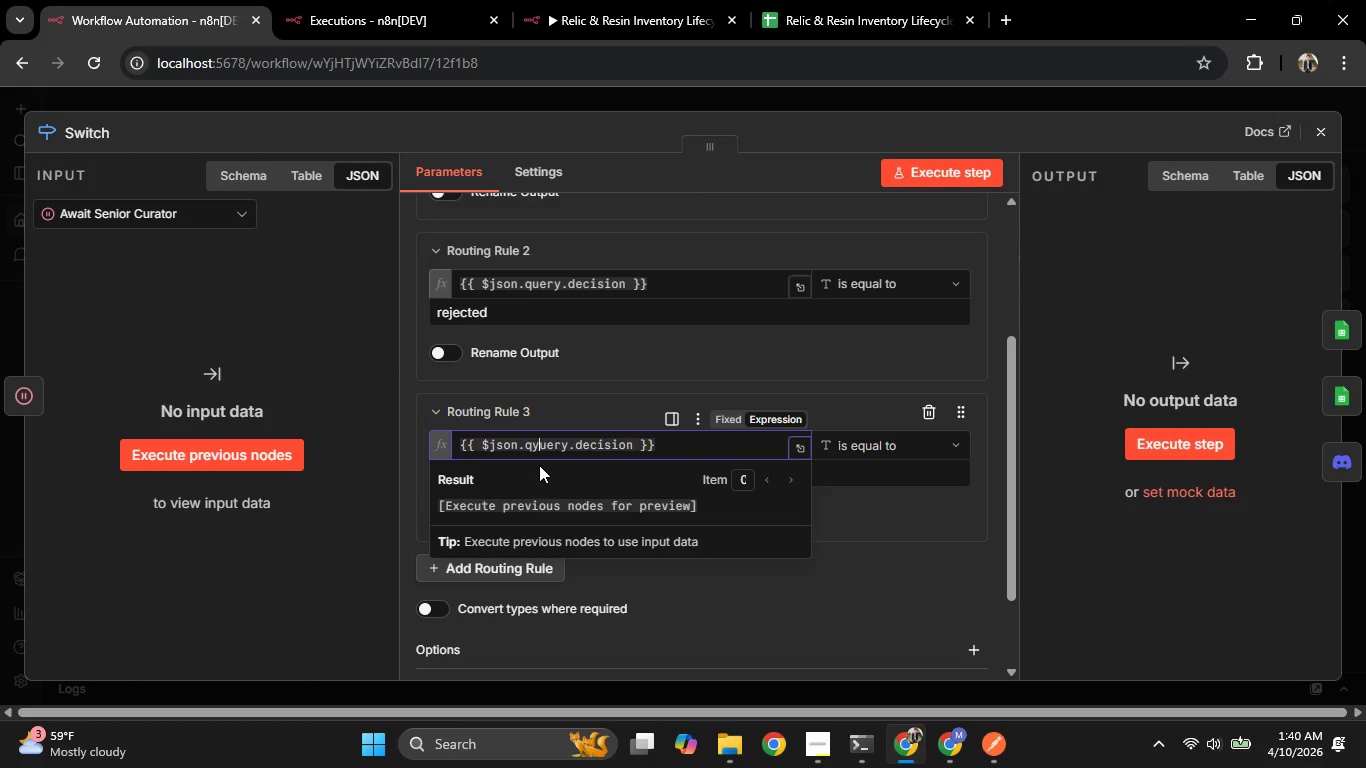 
key(Backspace)
 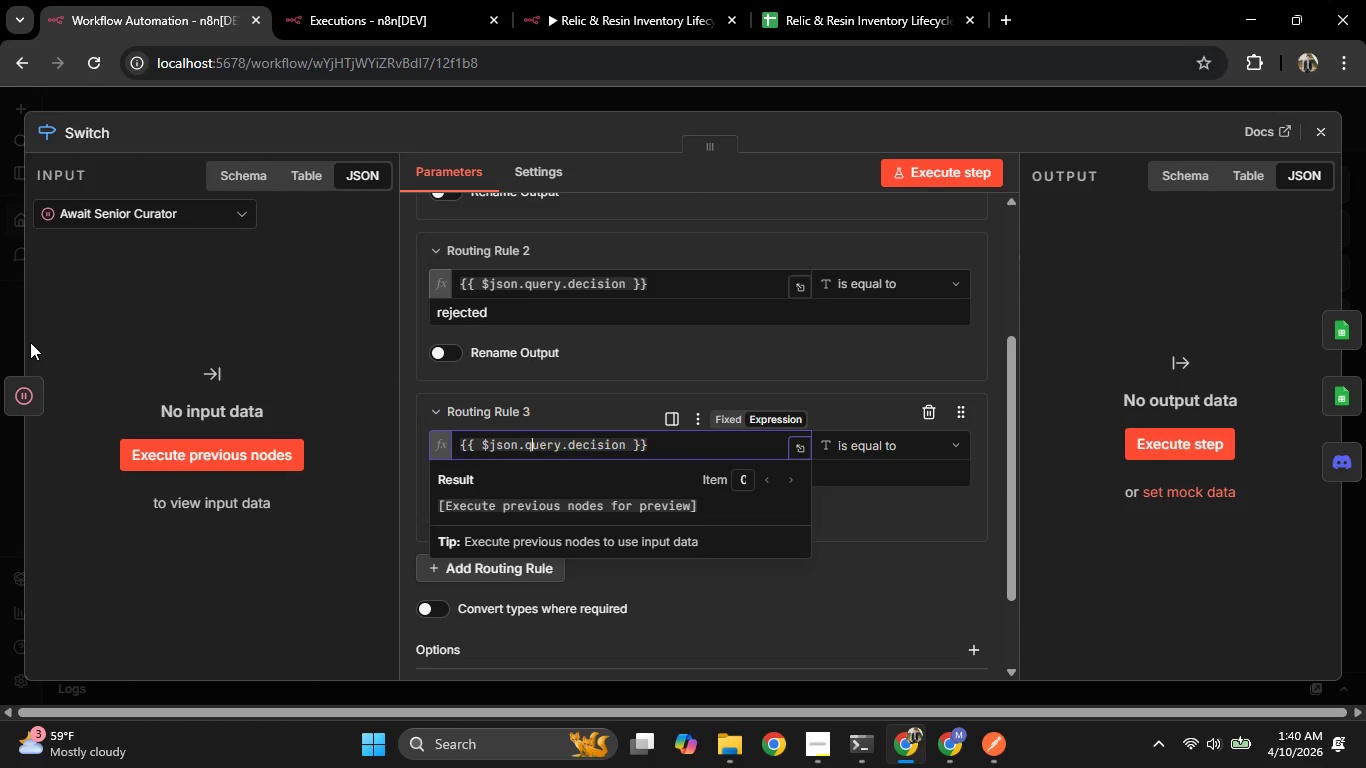 
left_click([0, 313])
 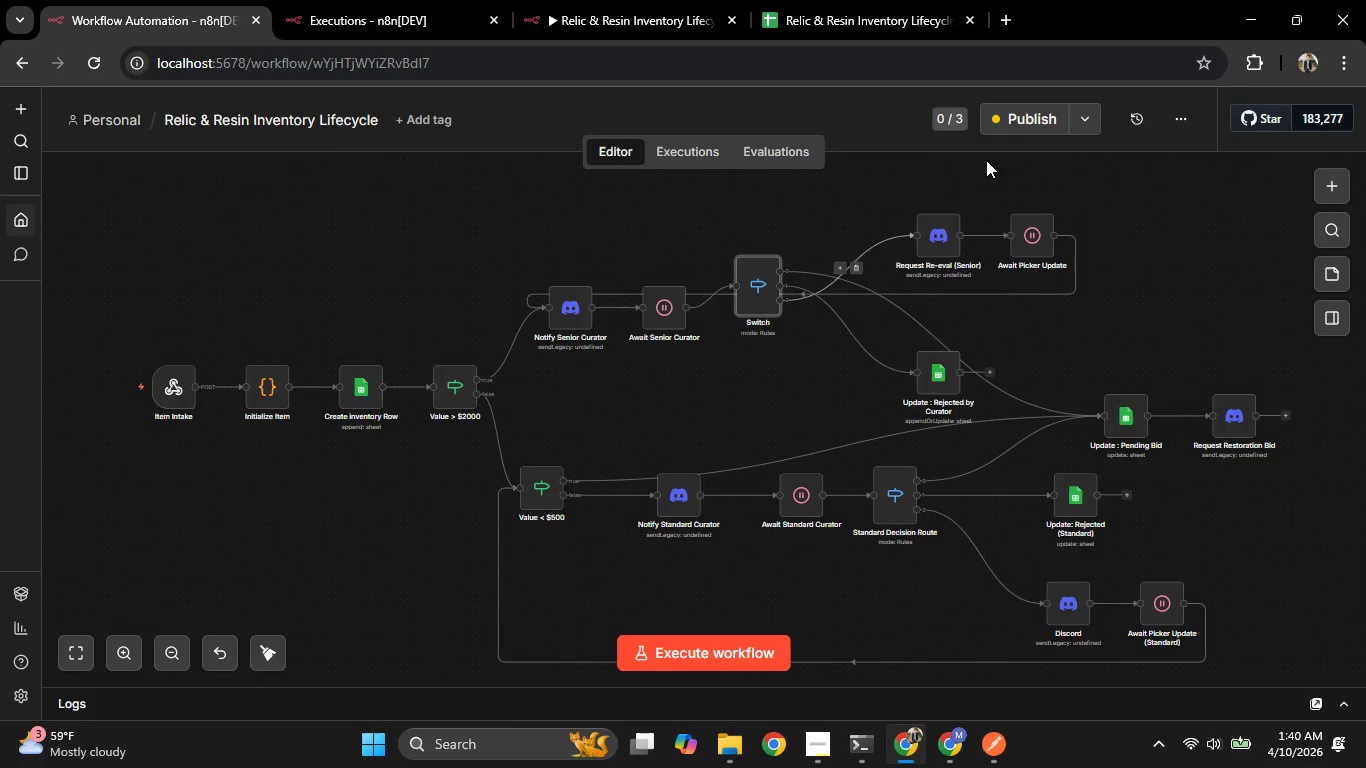 
left_click([1016, 120])
 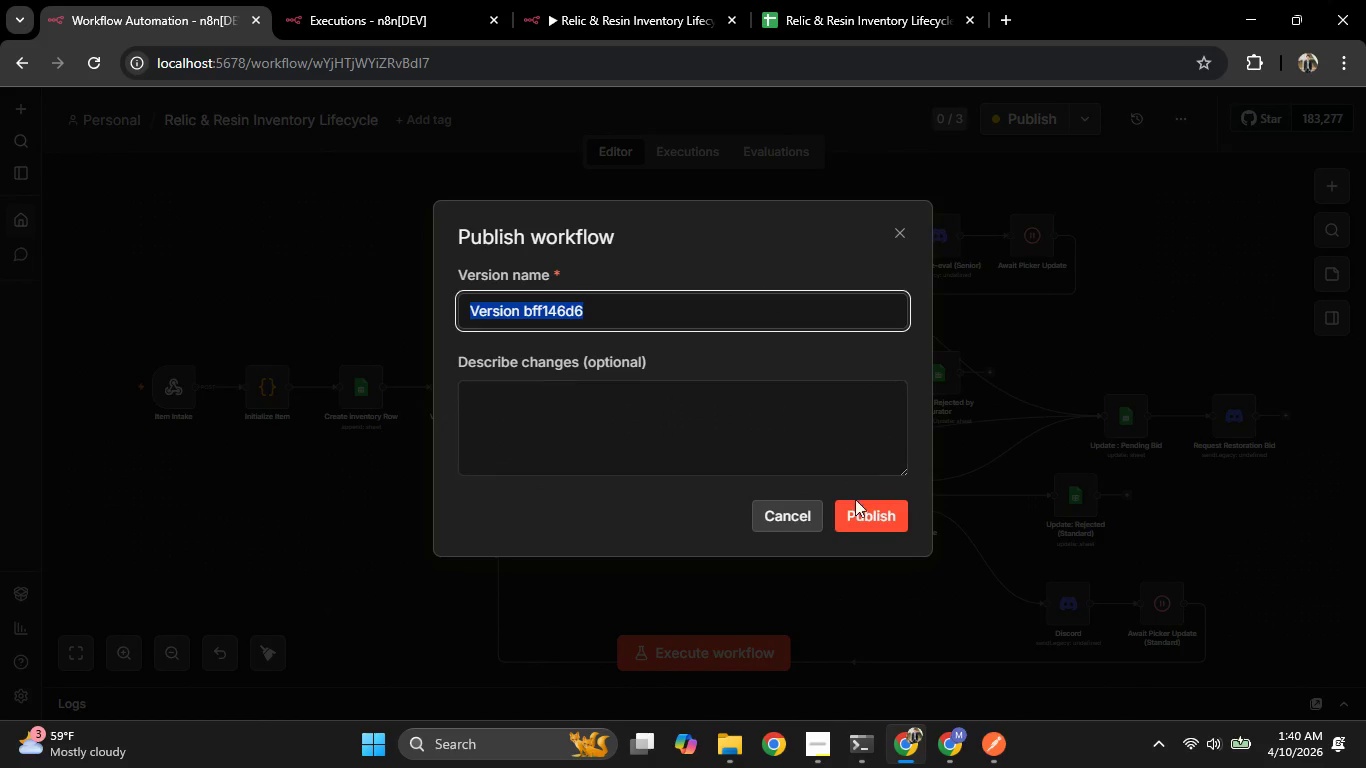 
left_click([861, 508])
 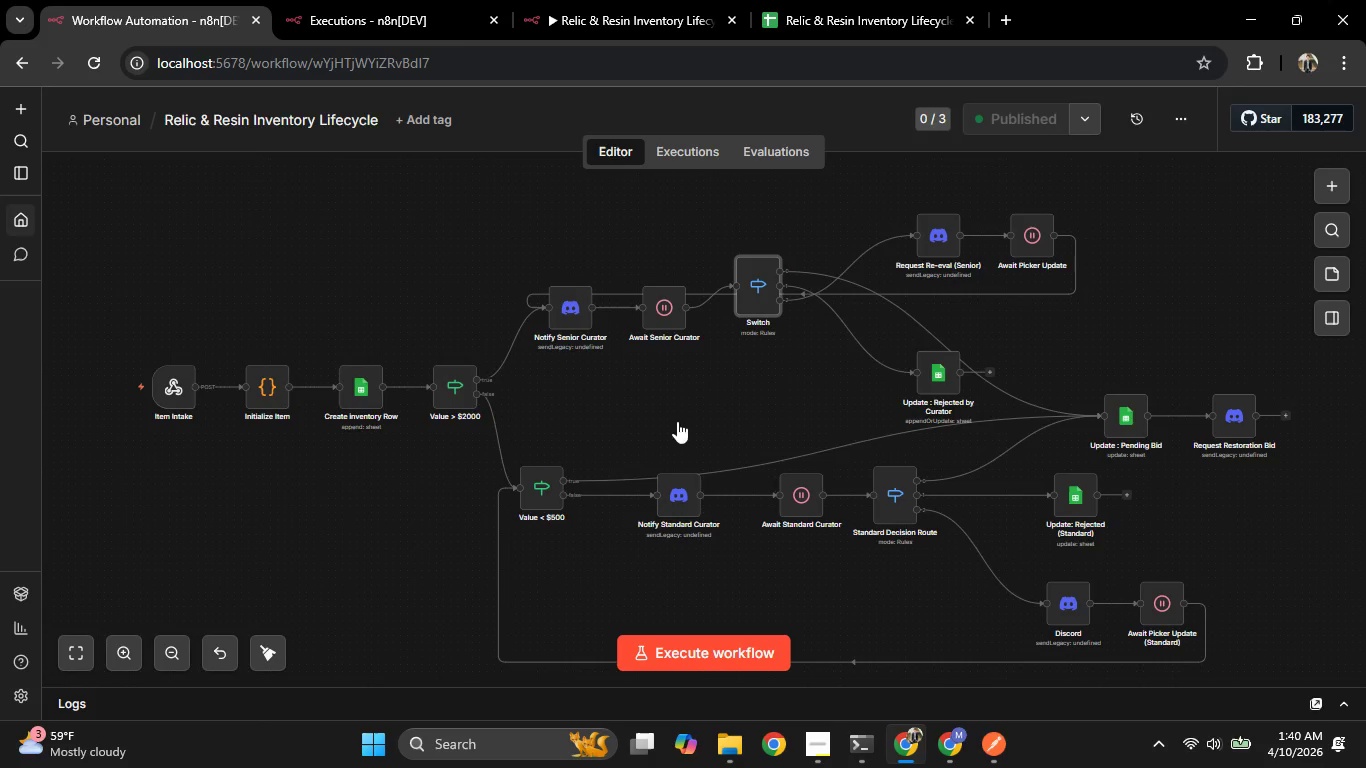 
left_click([398, 5])
 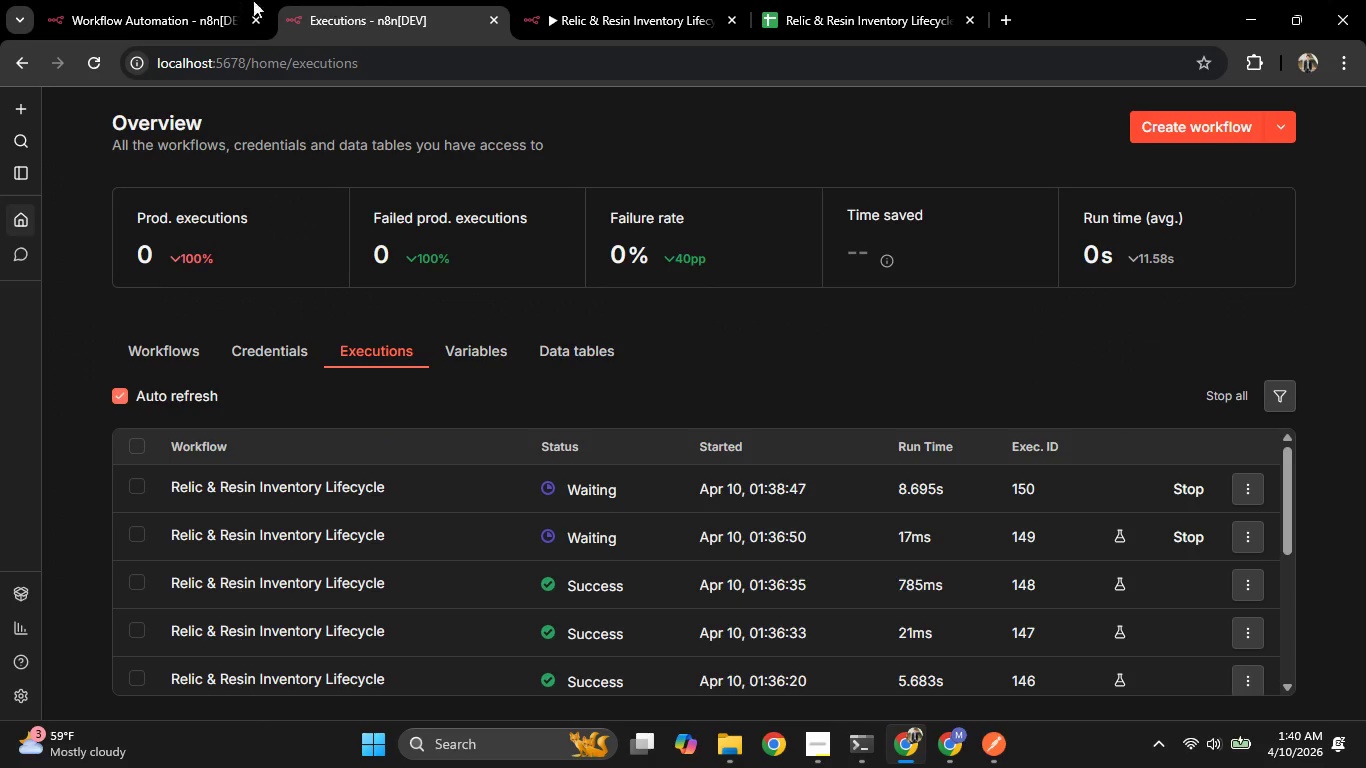 
left_click([235, 0])
 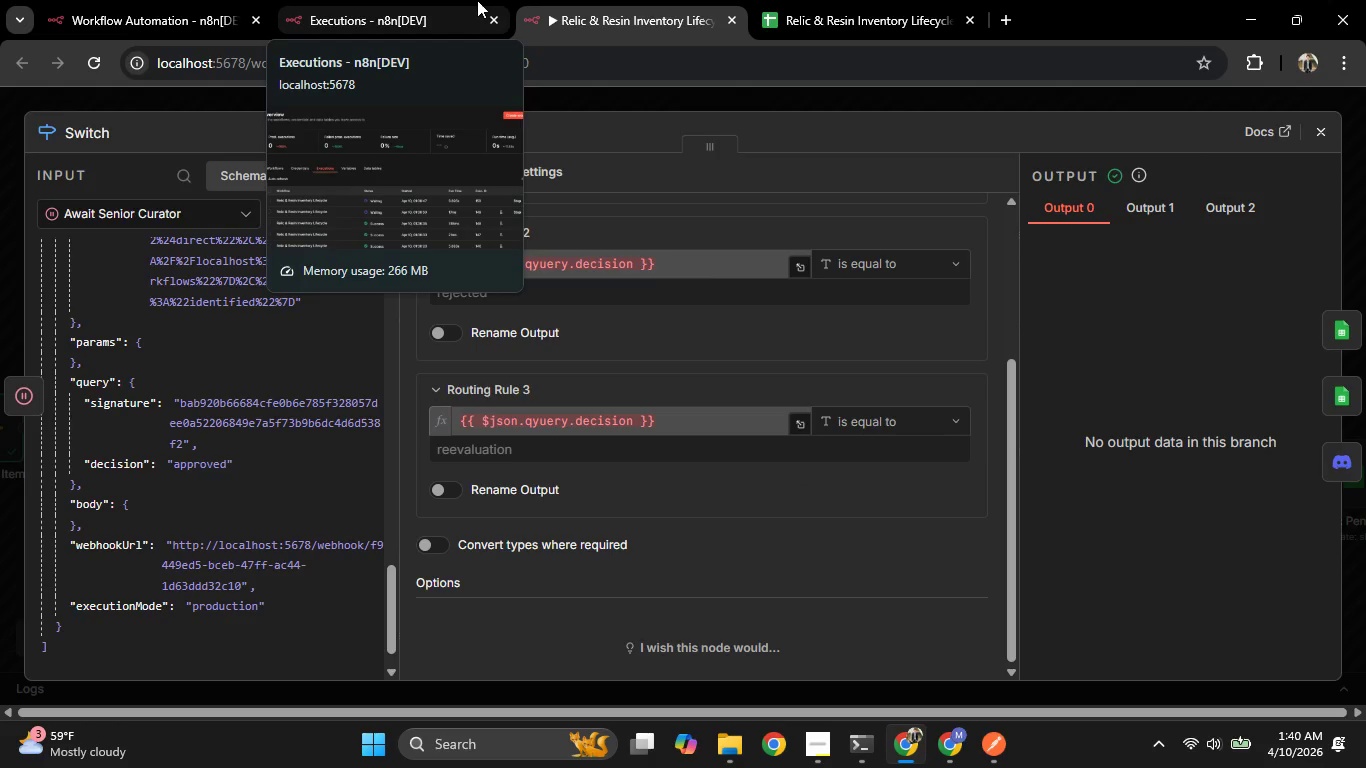 
left_click([477, 0])
 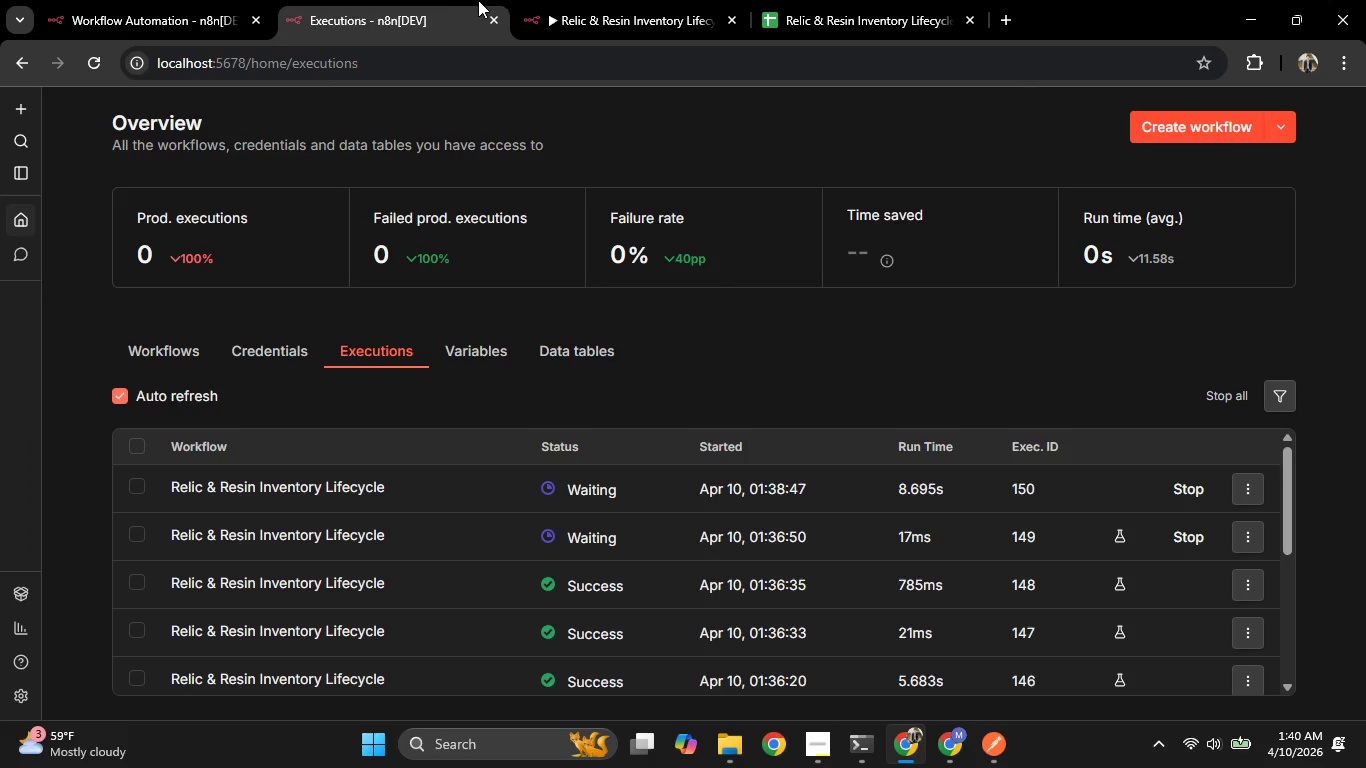 
left_click([570, 3])
 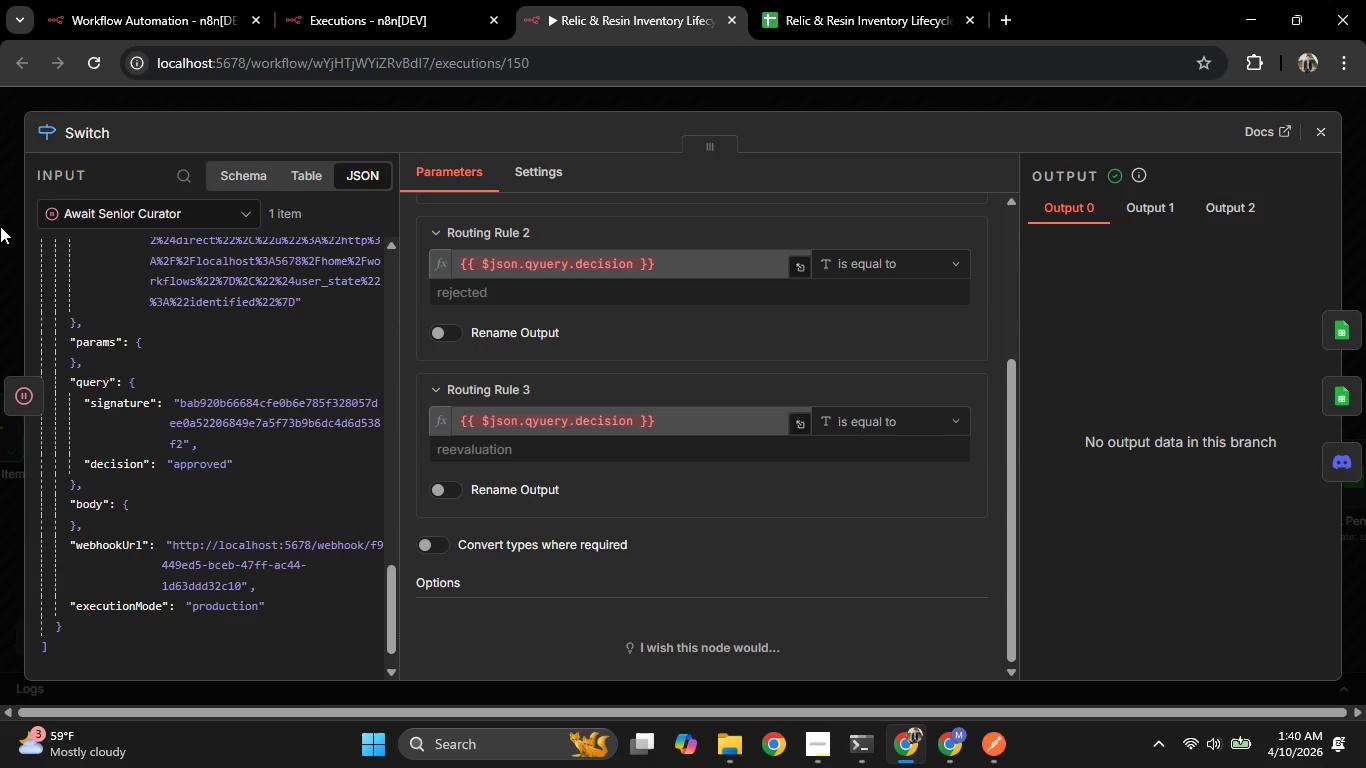 
mouse_move([35, 245])
 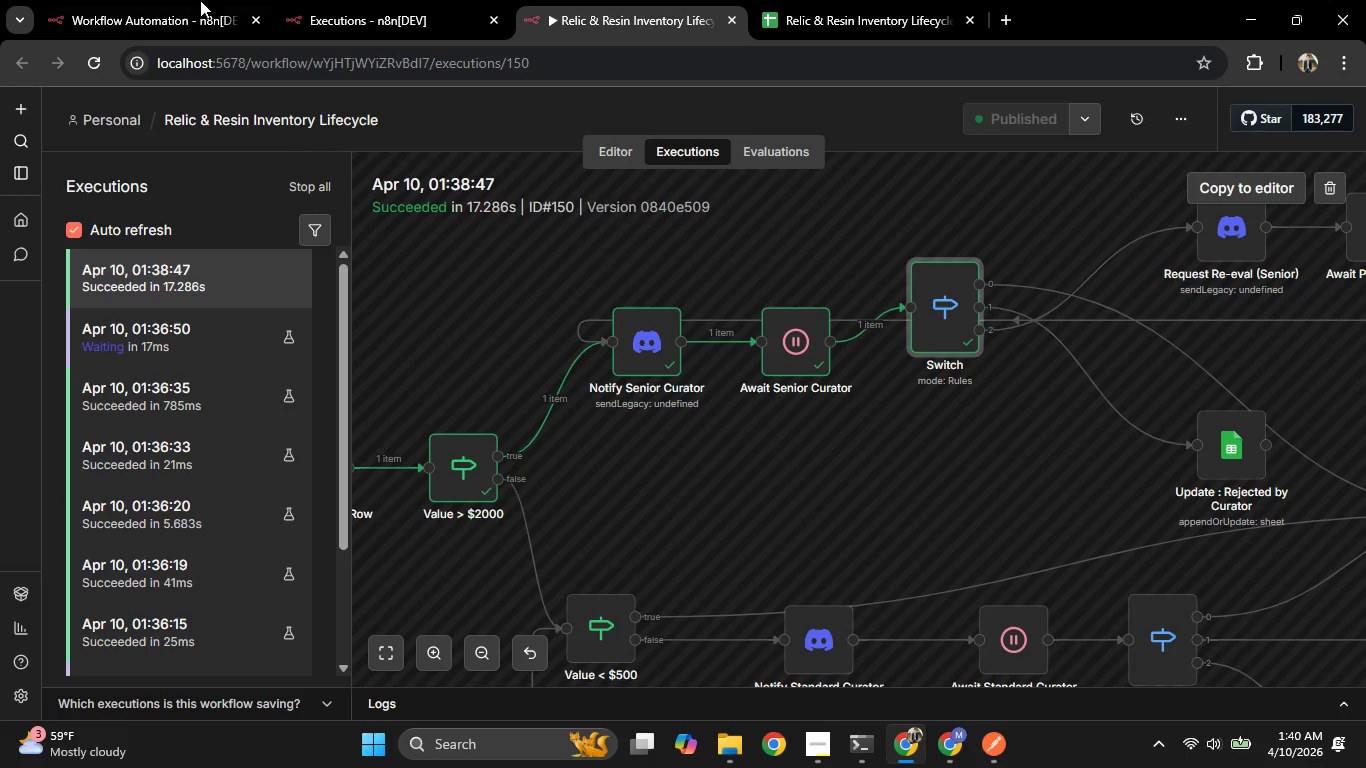 
left_click([184, 0])
 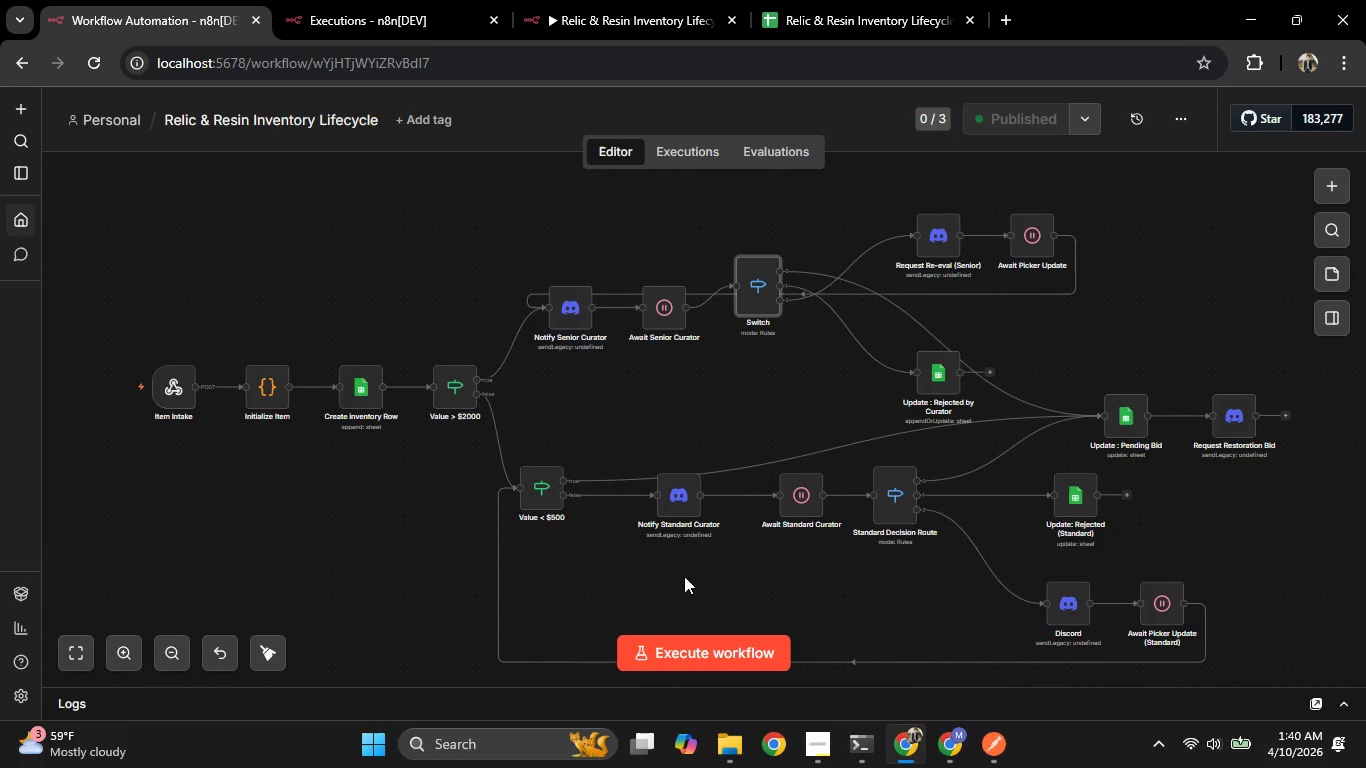 
left_click([988, 752])
 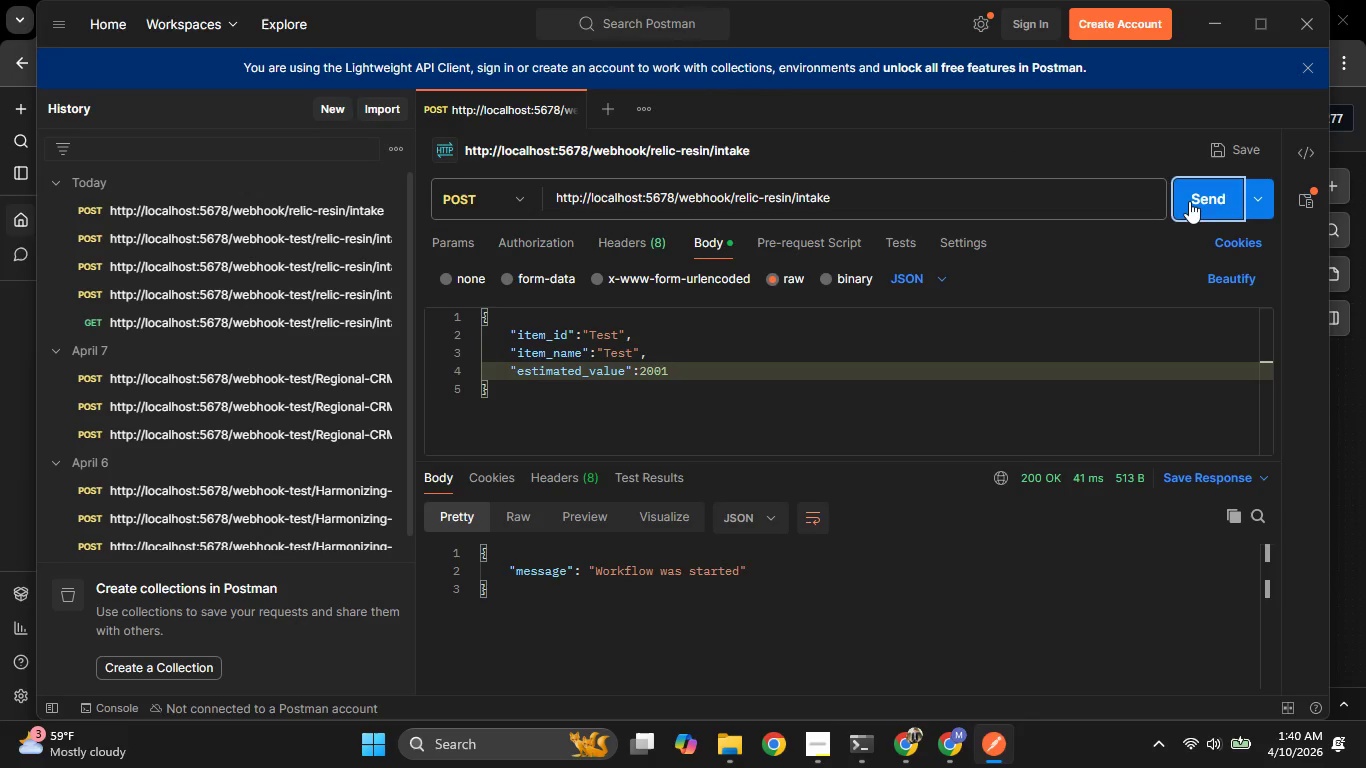 
left_click([1208, 202])
 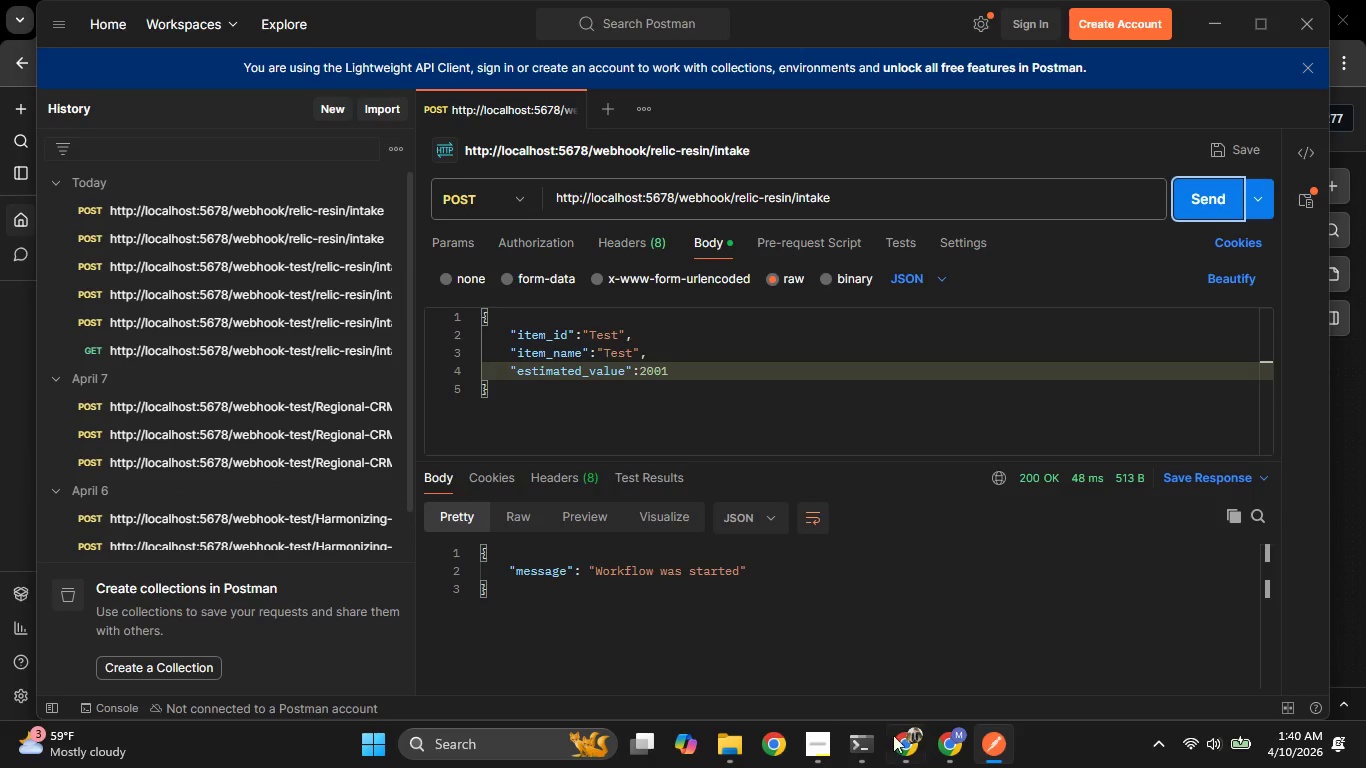 
left_click([907, 743])
 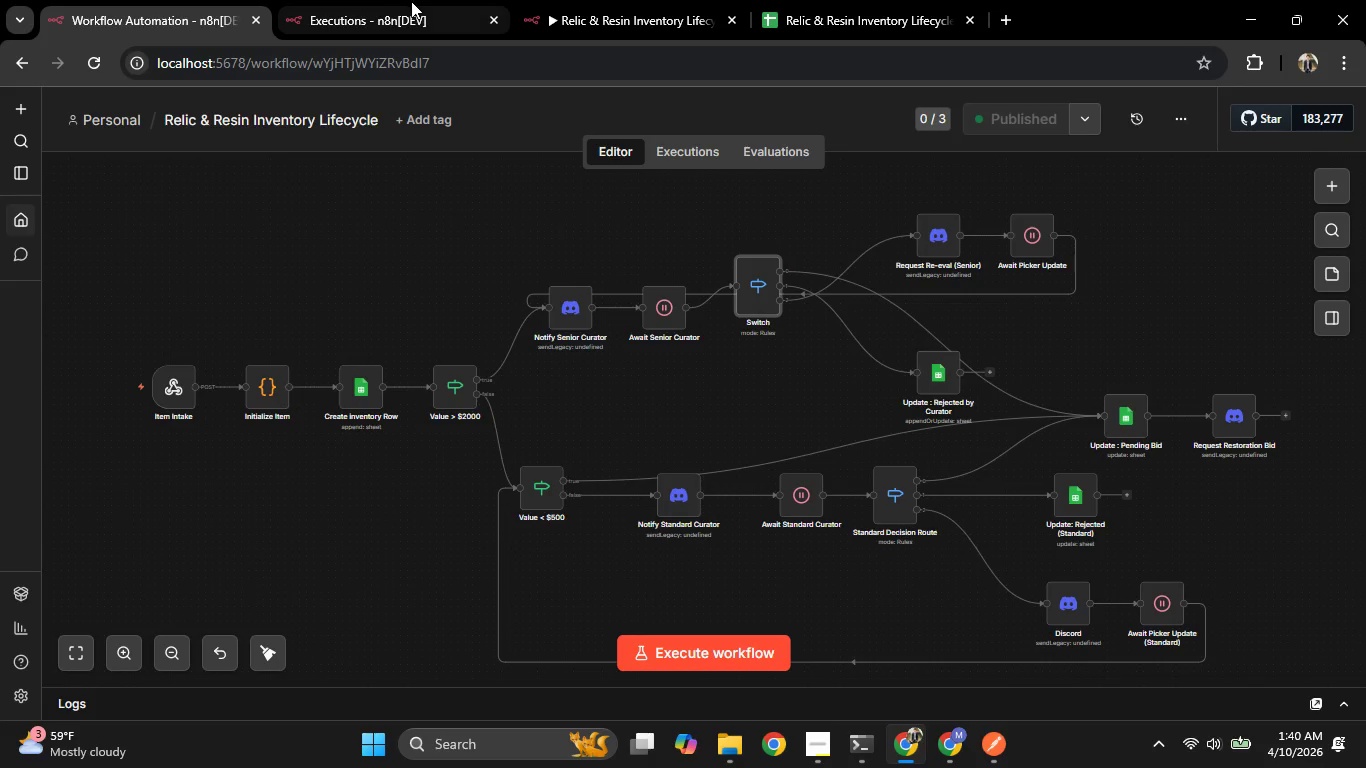 
left_click([425, 6])
 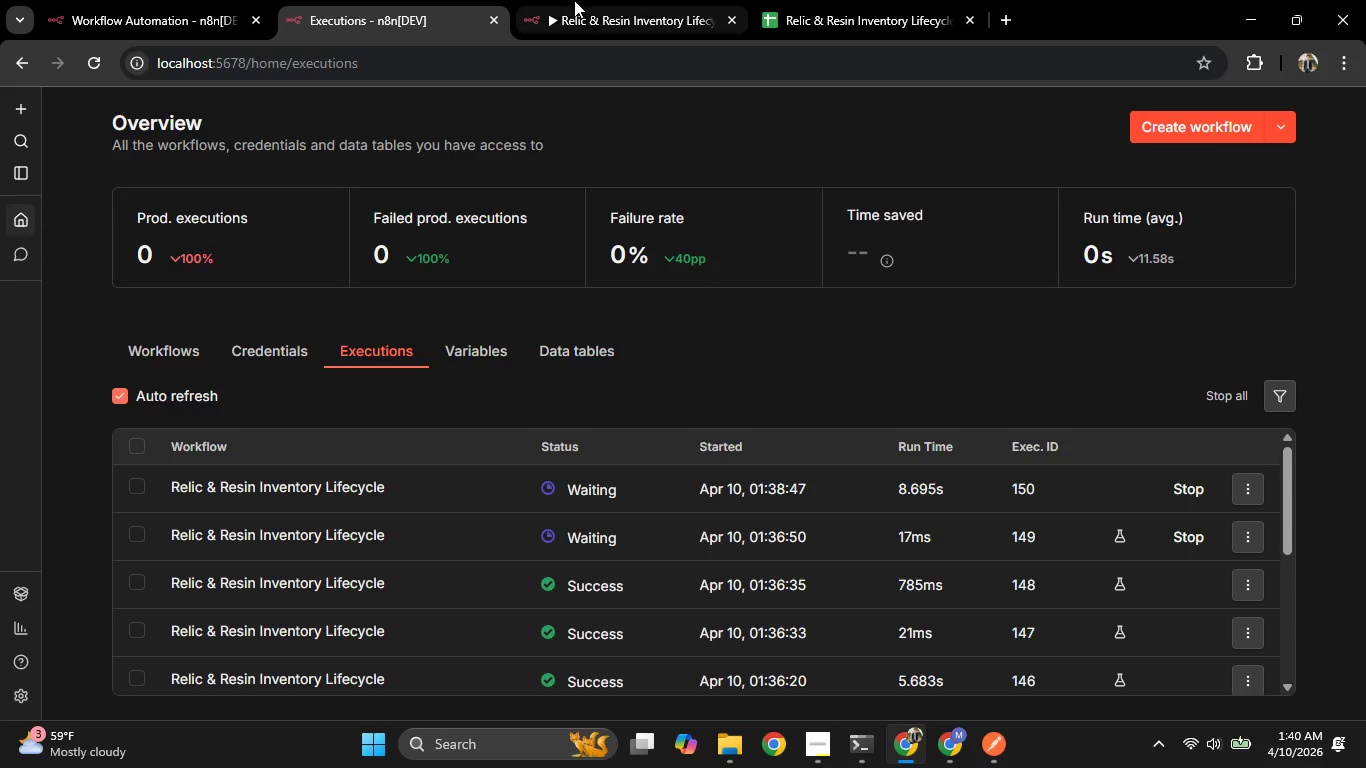 
left_click([591, 1])
 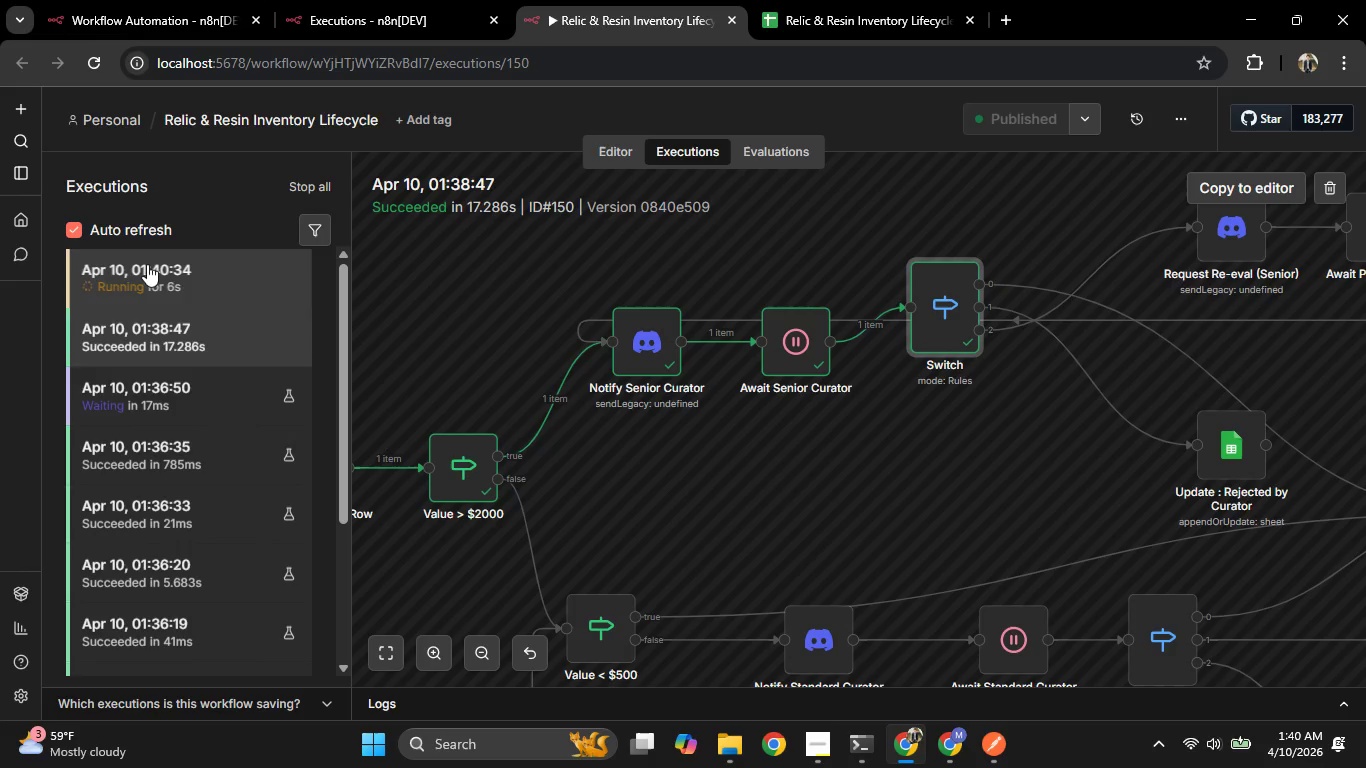 
wait(6.97)
 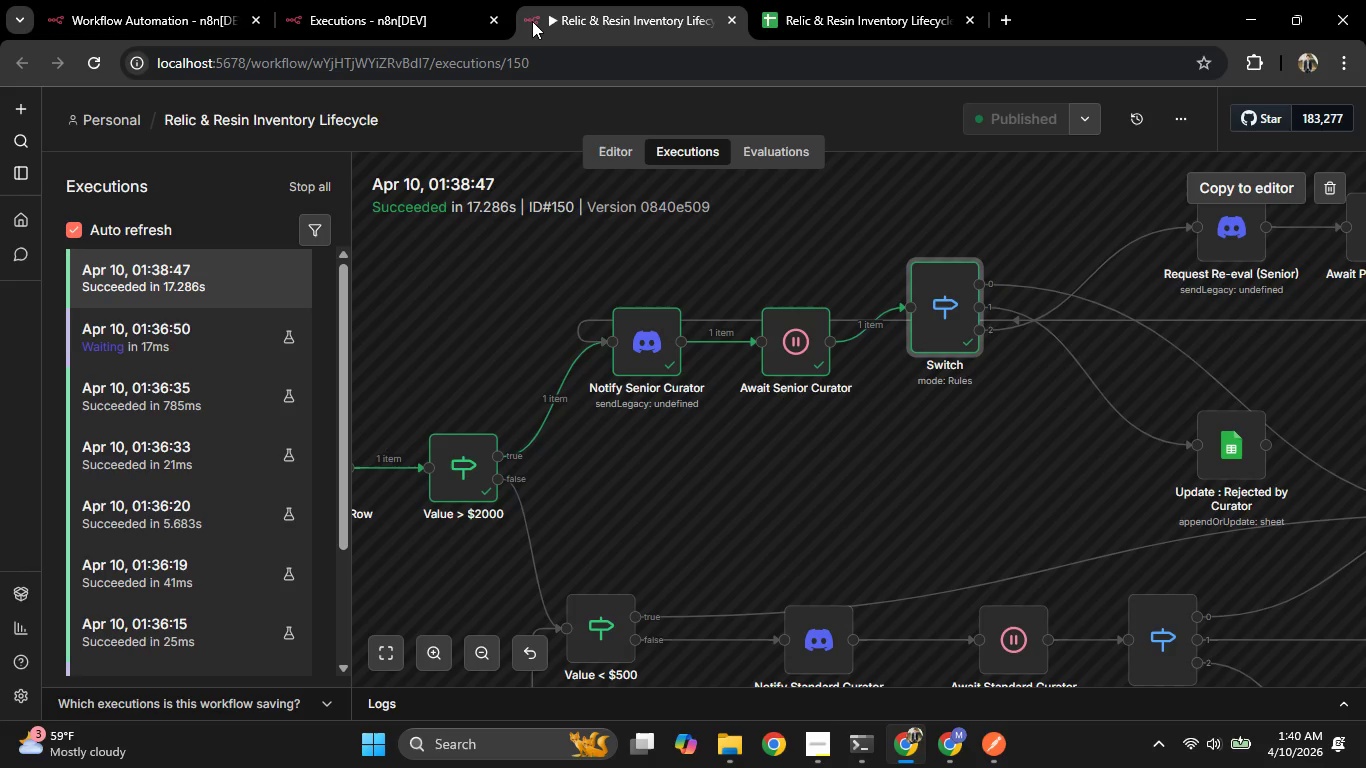 
left_click([937, 741])
 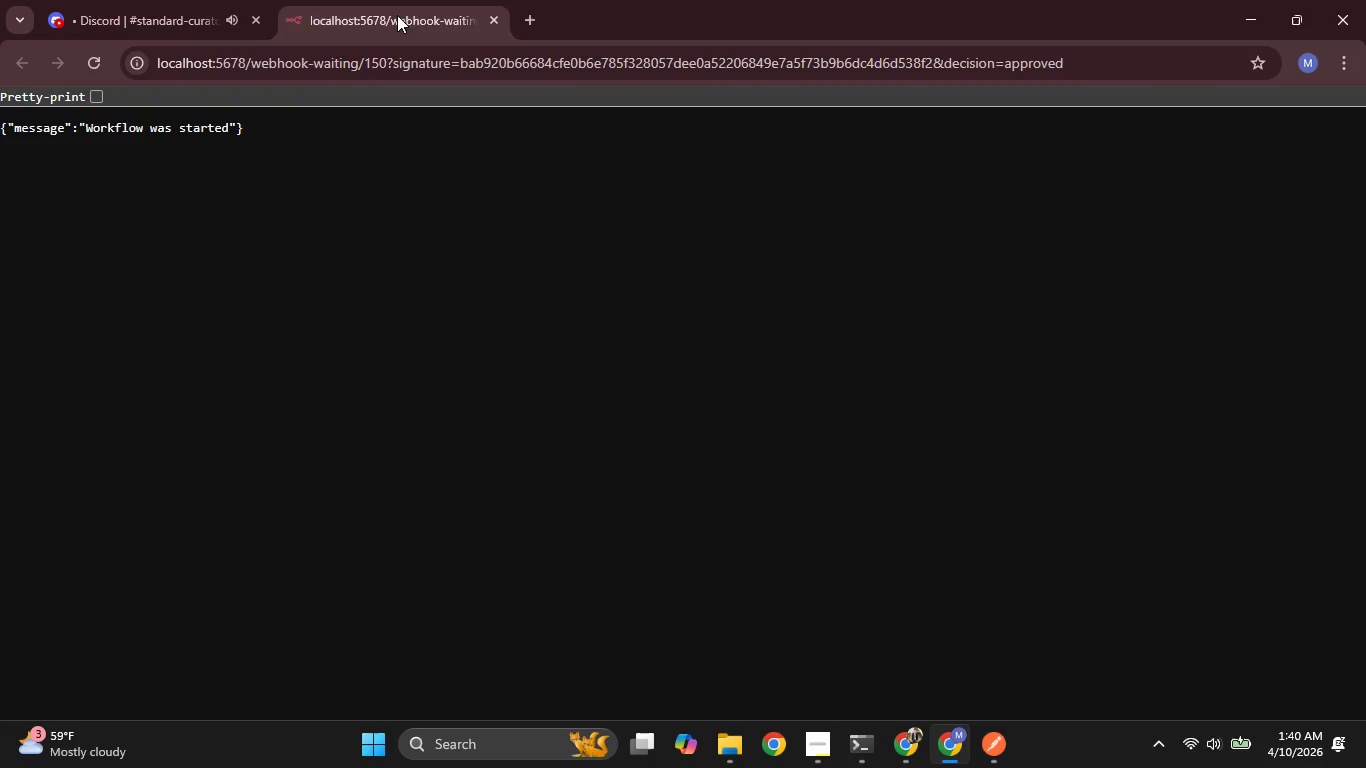 
left_click([80, 1])
 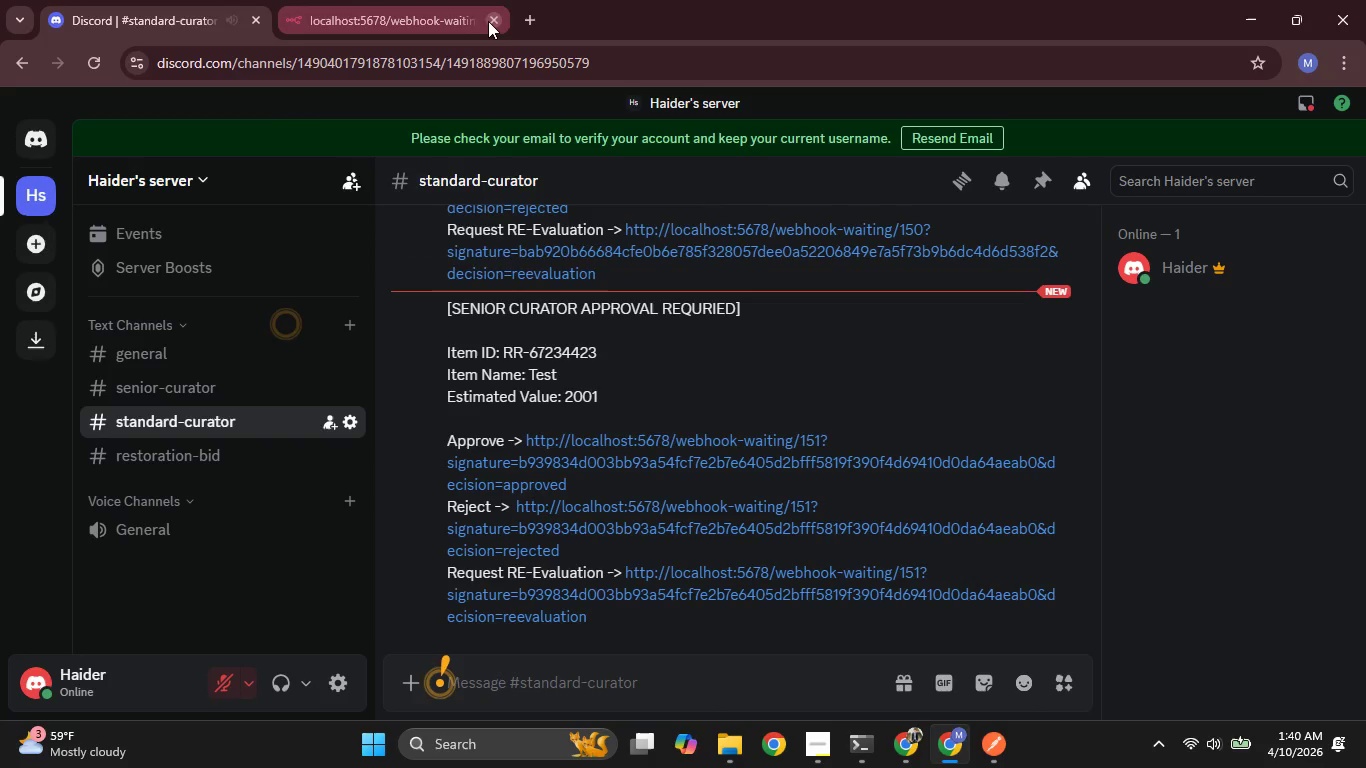 
left_click([499, 22])
 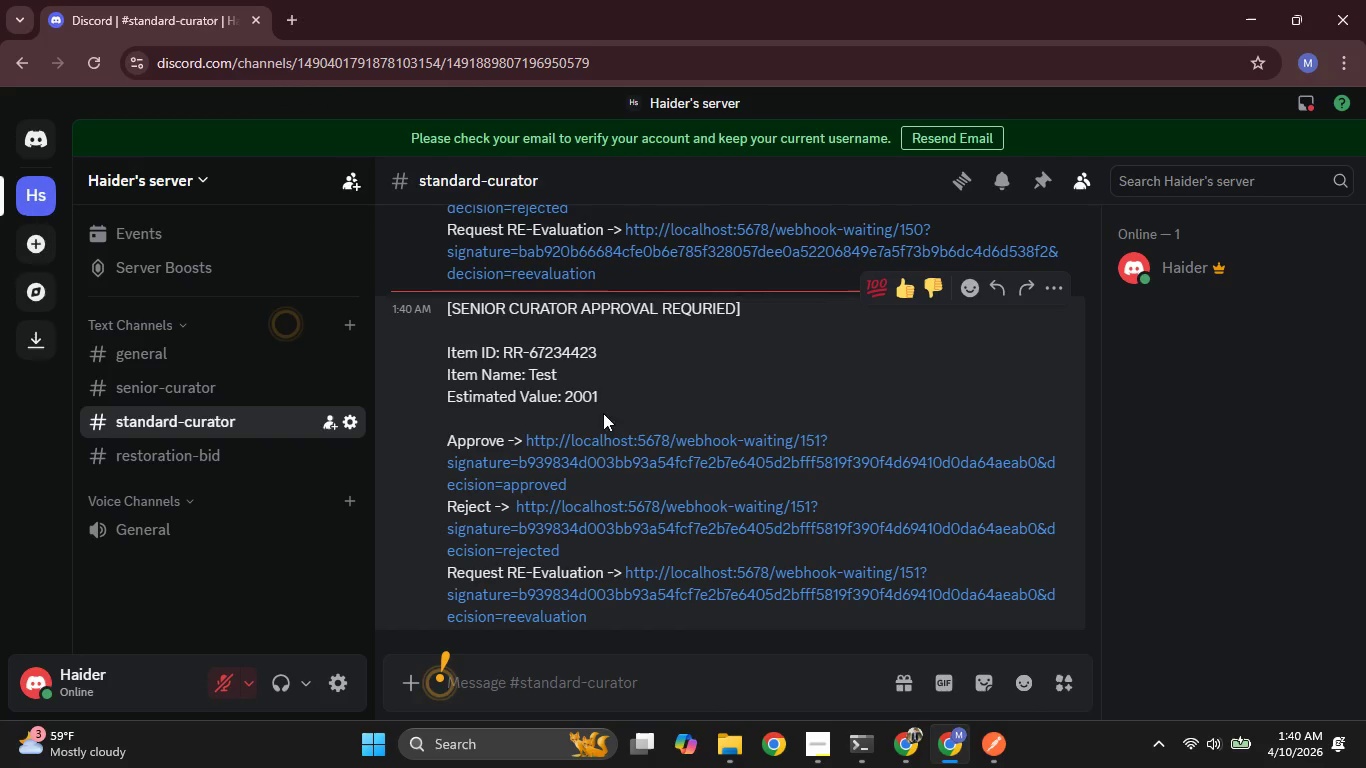 
left_click([601, 450])
 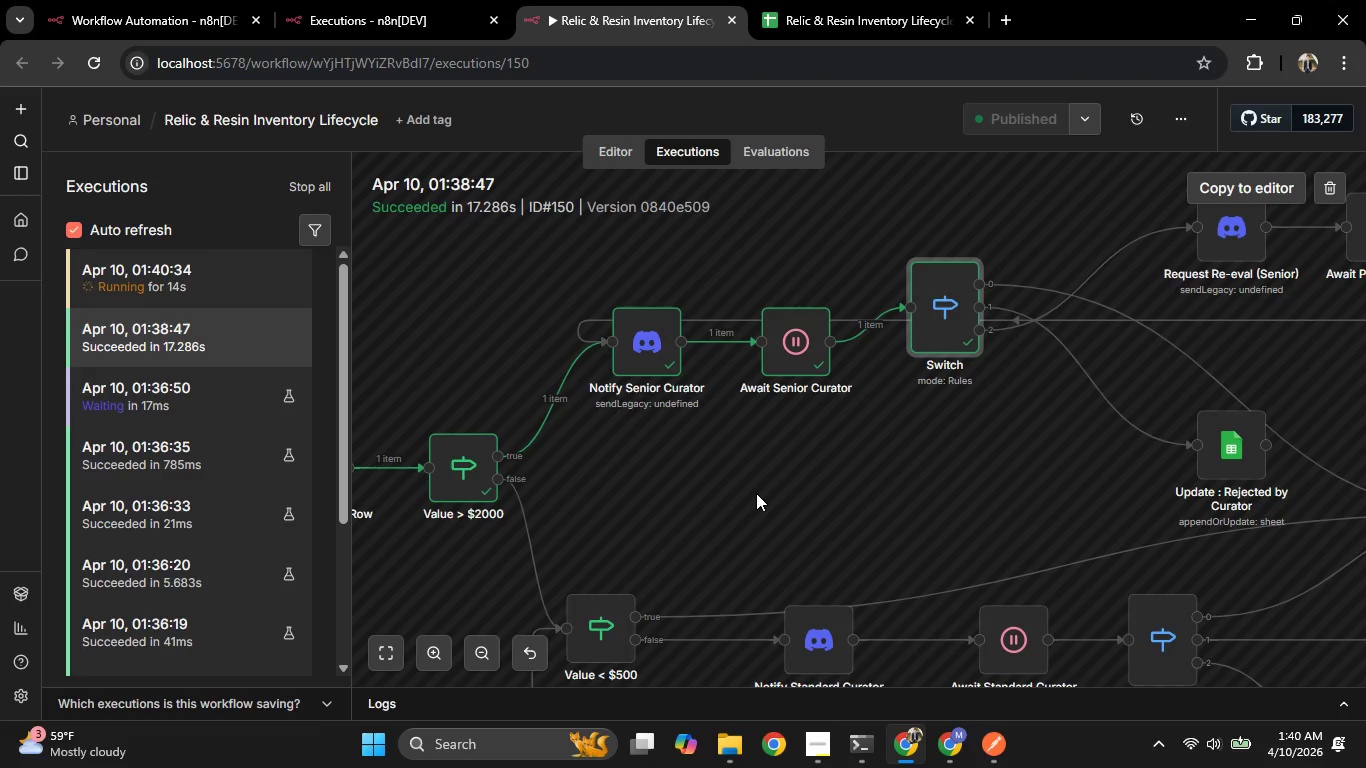 
wait(8.7)
 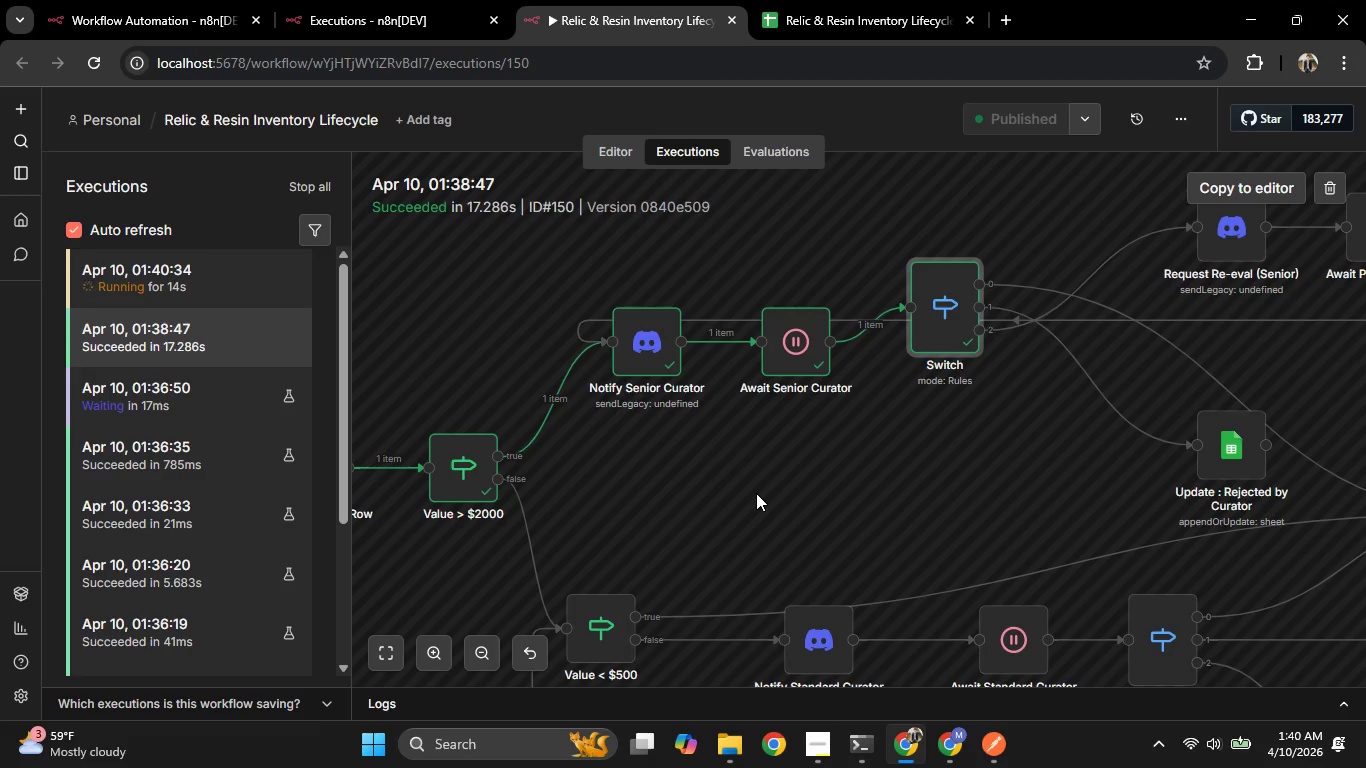 
left_click([192, 292])
 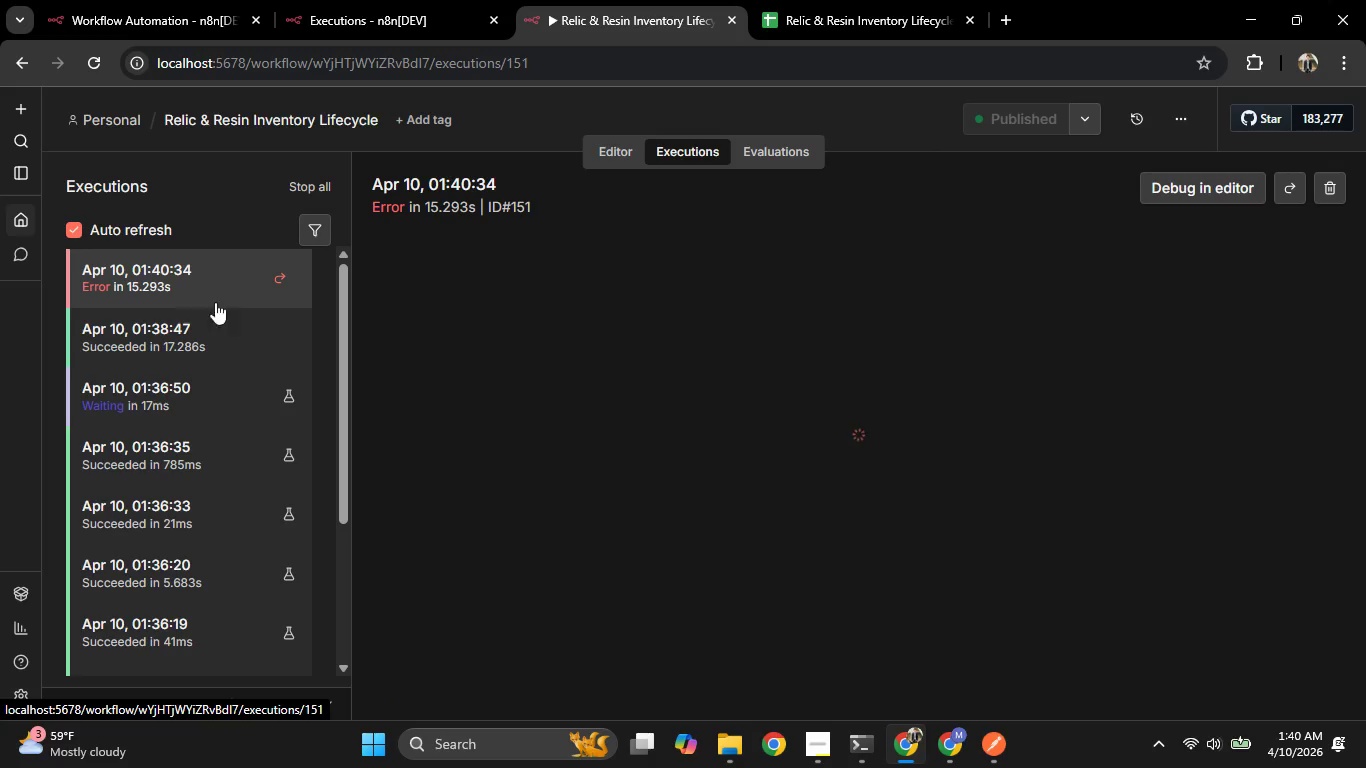 
mouse_move([889, 446])
 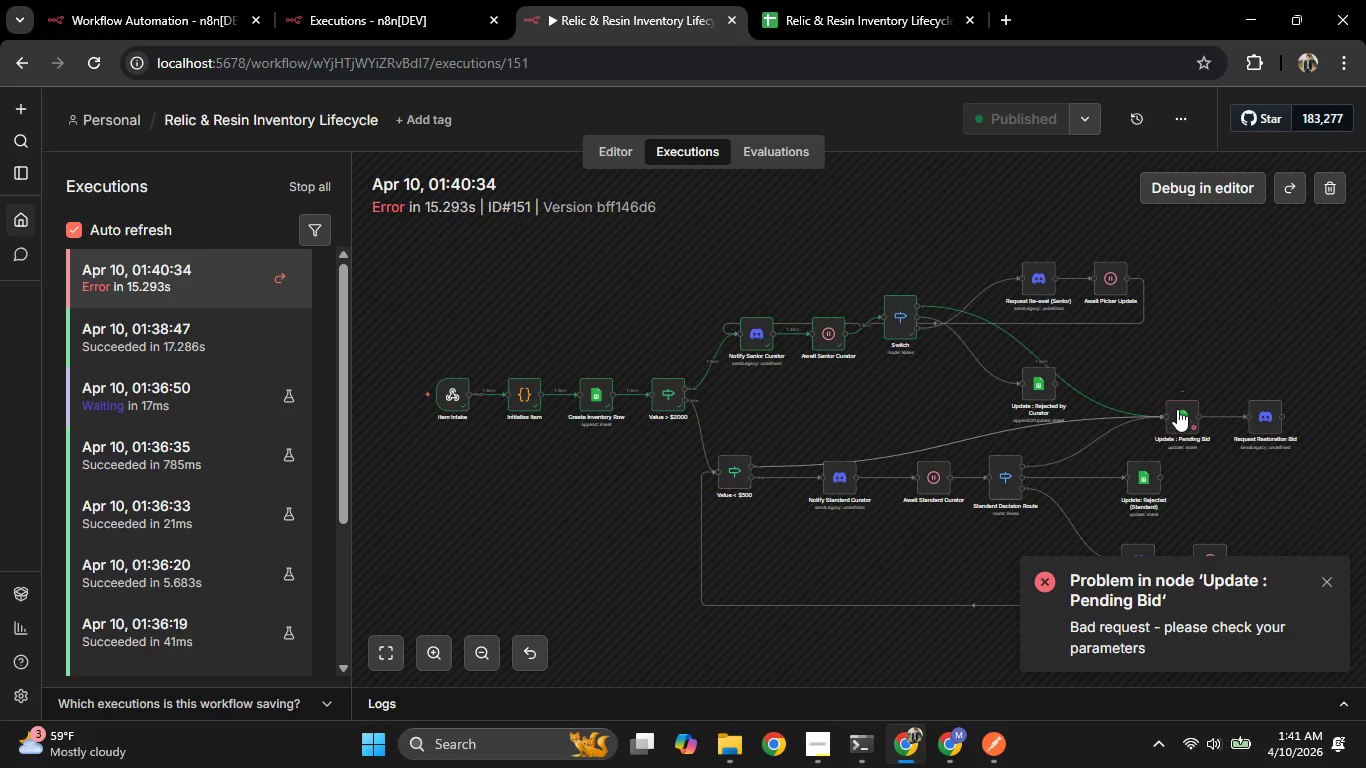 
double_click([1183, 412])
 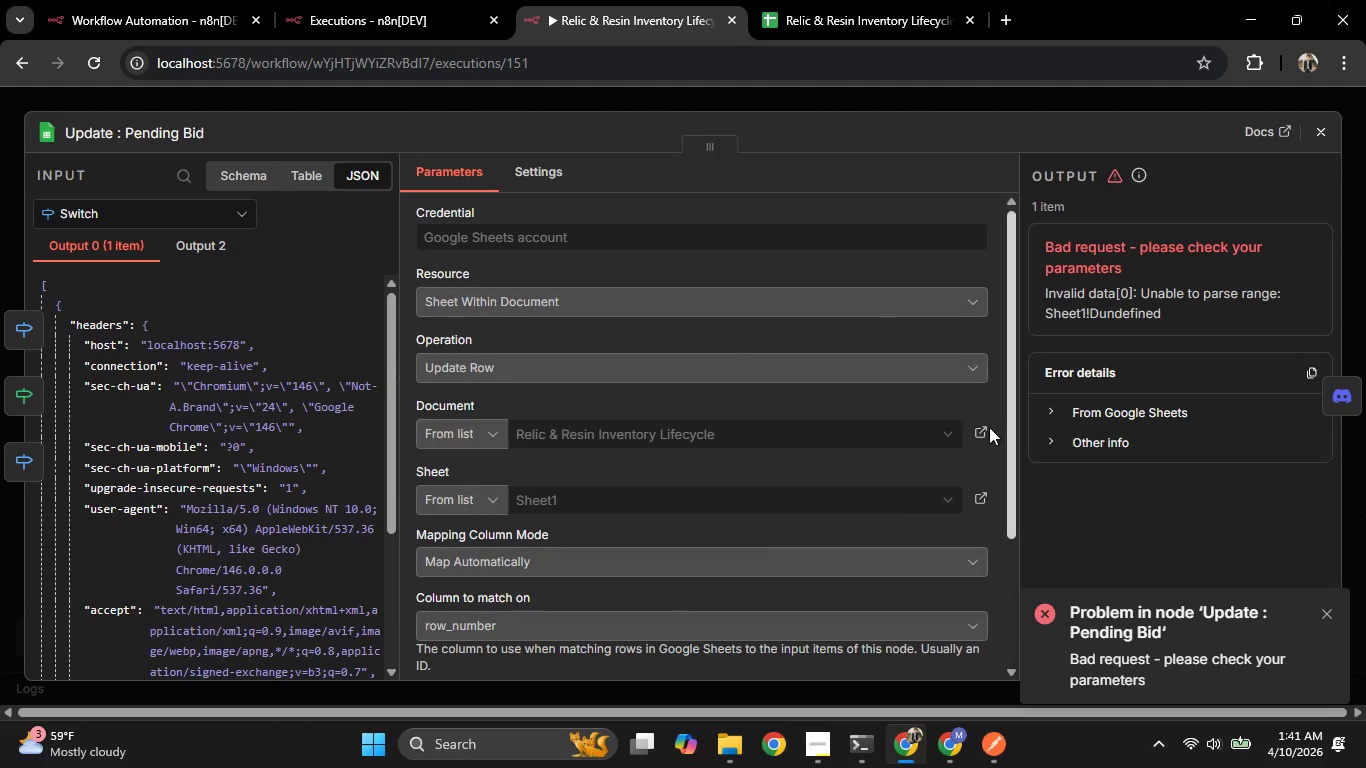 
scroll: coordinate [882, 414], scroll_direction: down, amount: 3.0
 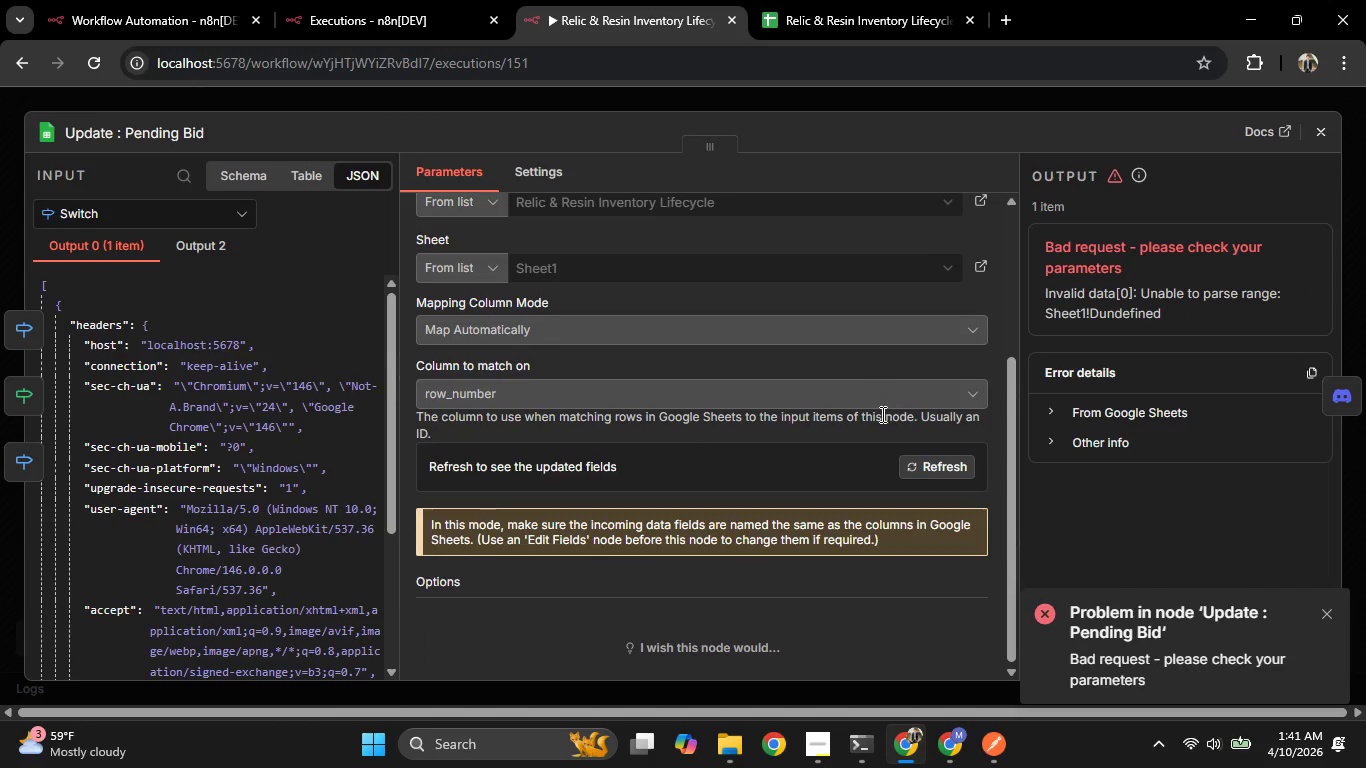 
wait(8.66)
 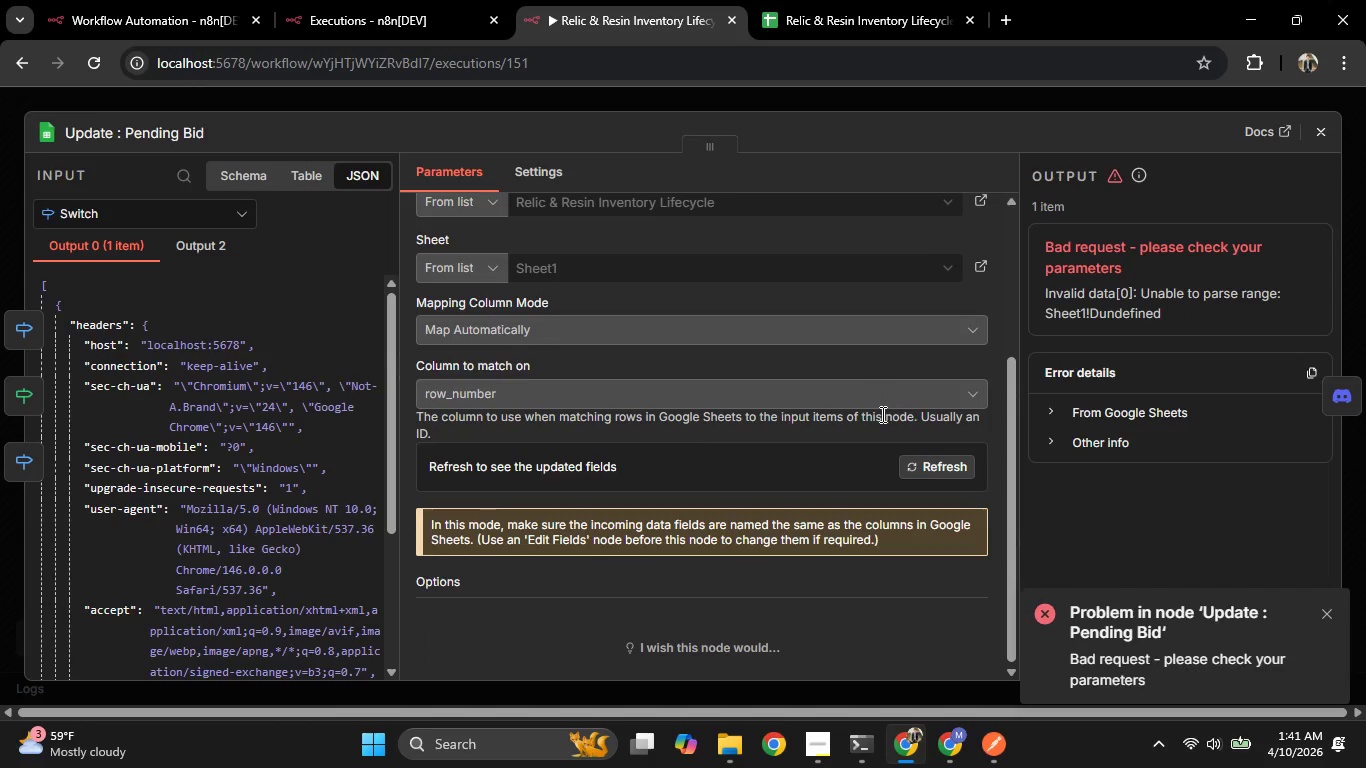 
scroll: coordinate [218, 382], scroll_direction: down, amount: 17.0
 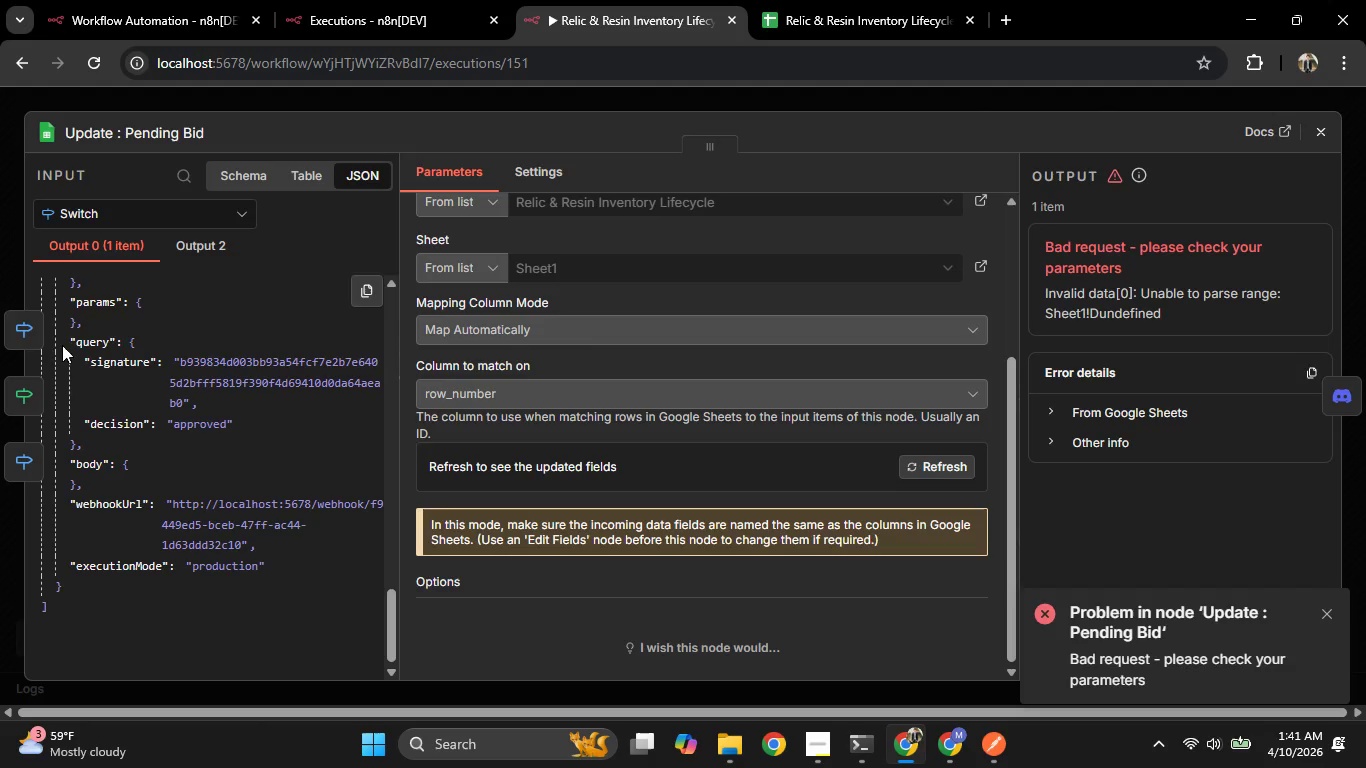 
left_click([2, 272])
 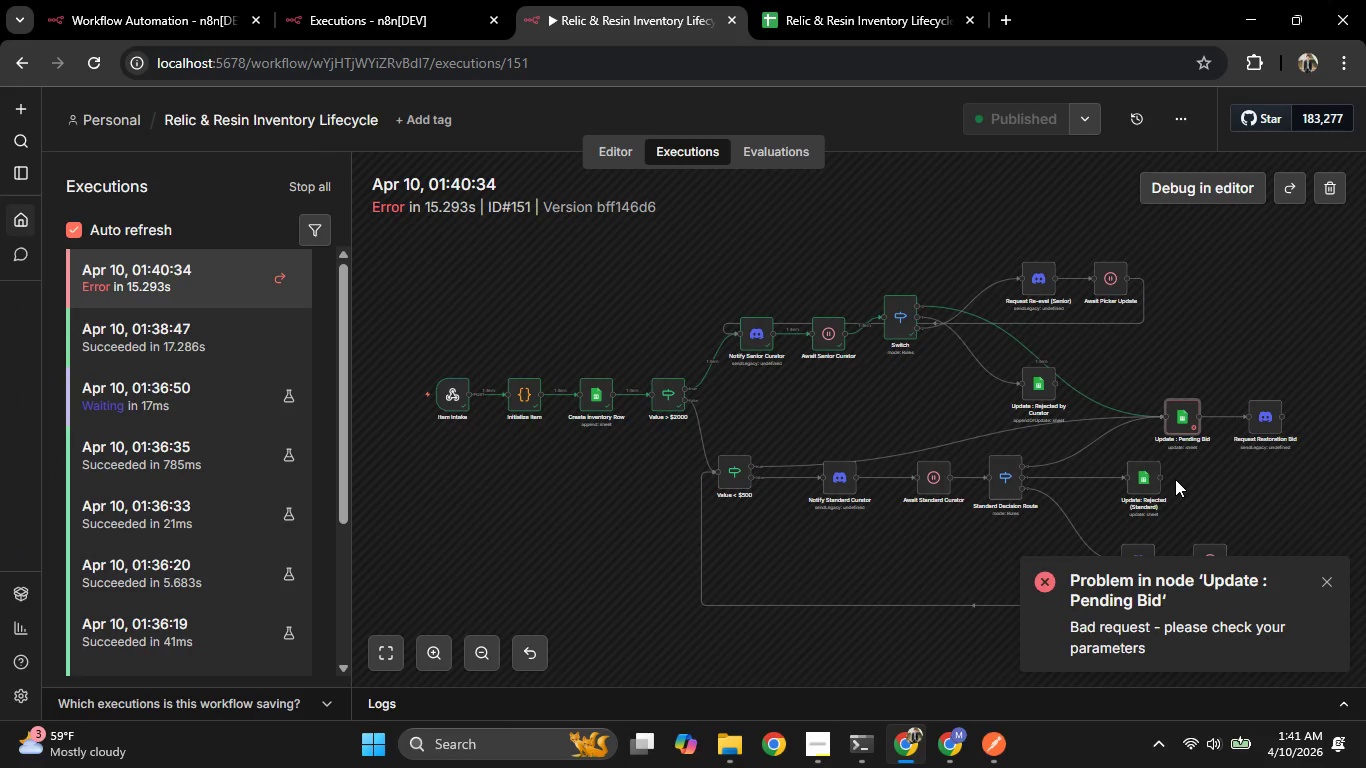 
wait(7.83)
 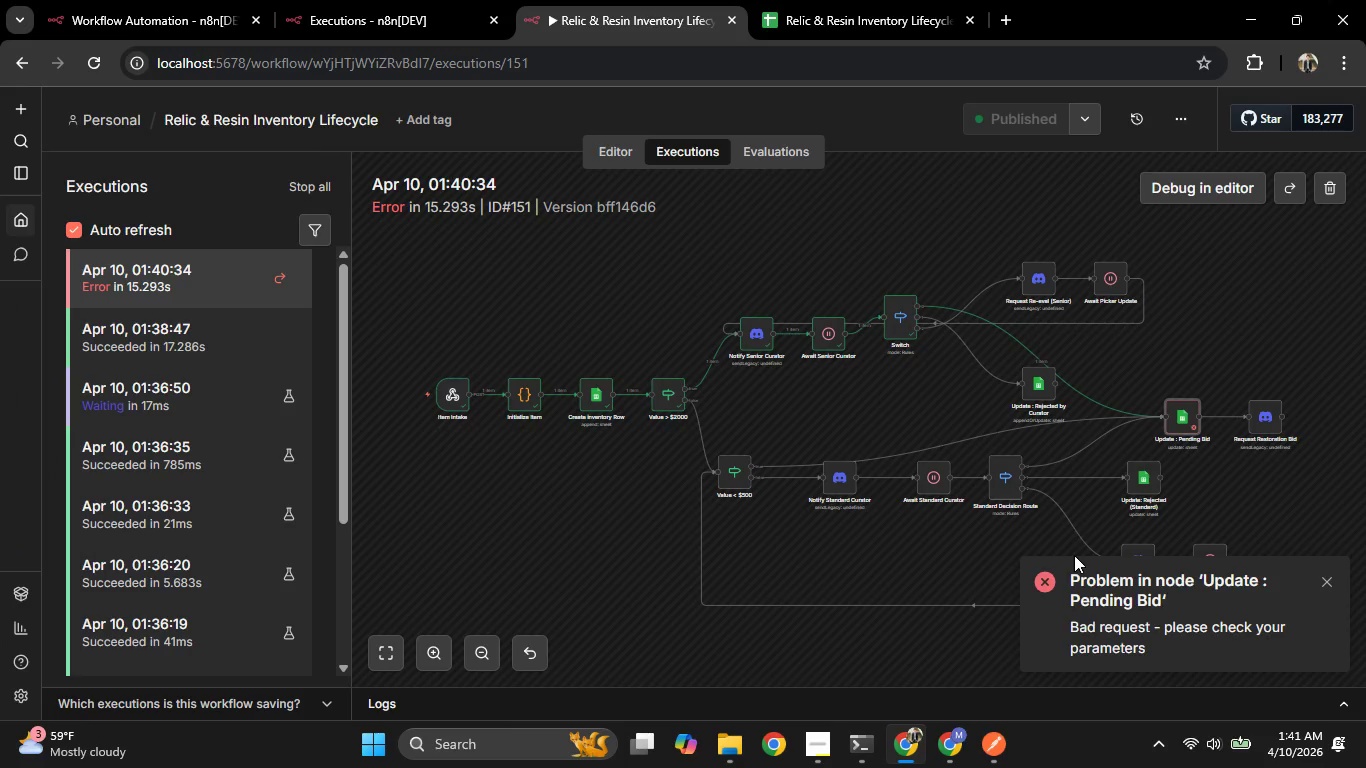 
left_click([211, 3])
 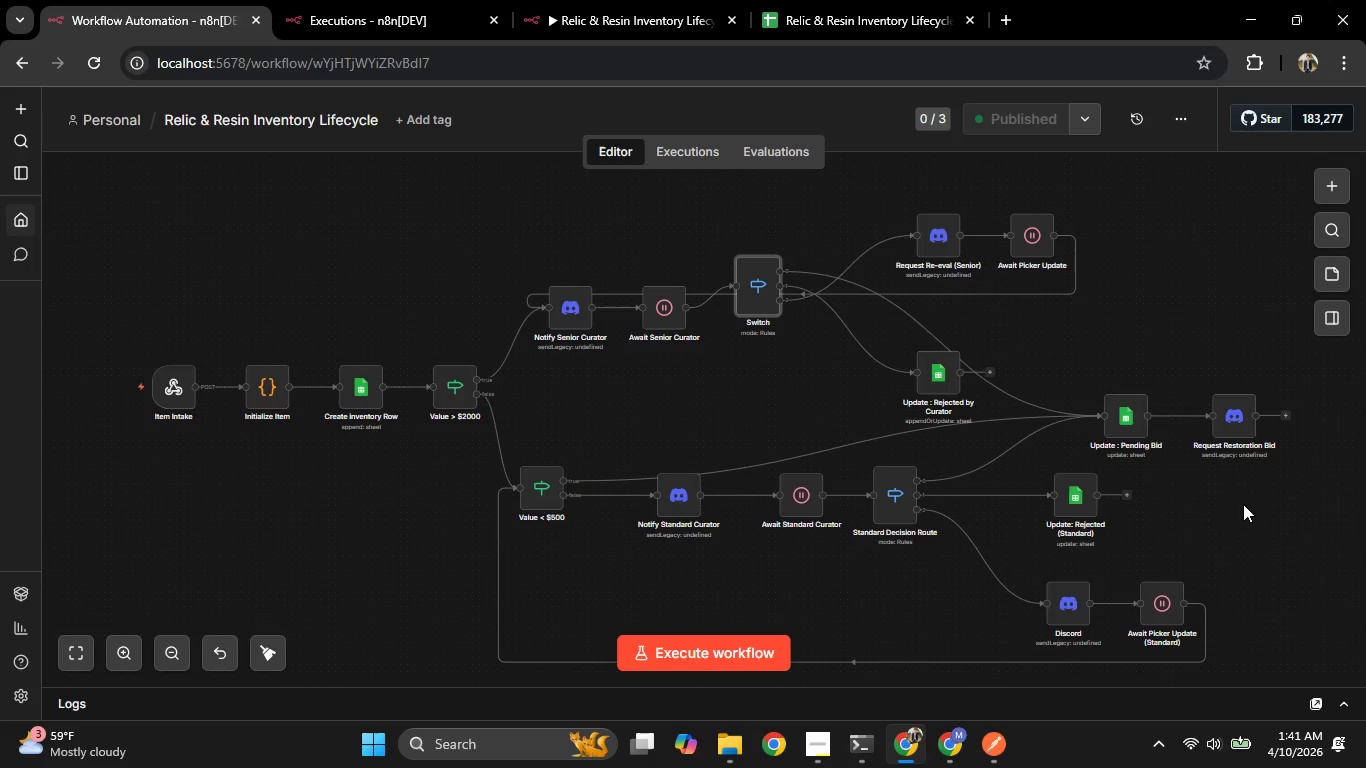 
scroll: coordinate [1242, 506], scroll_direction: down, amount: 1.0
 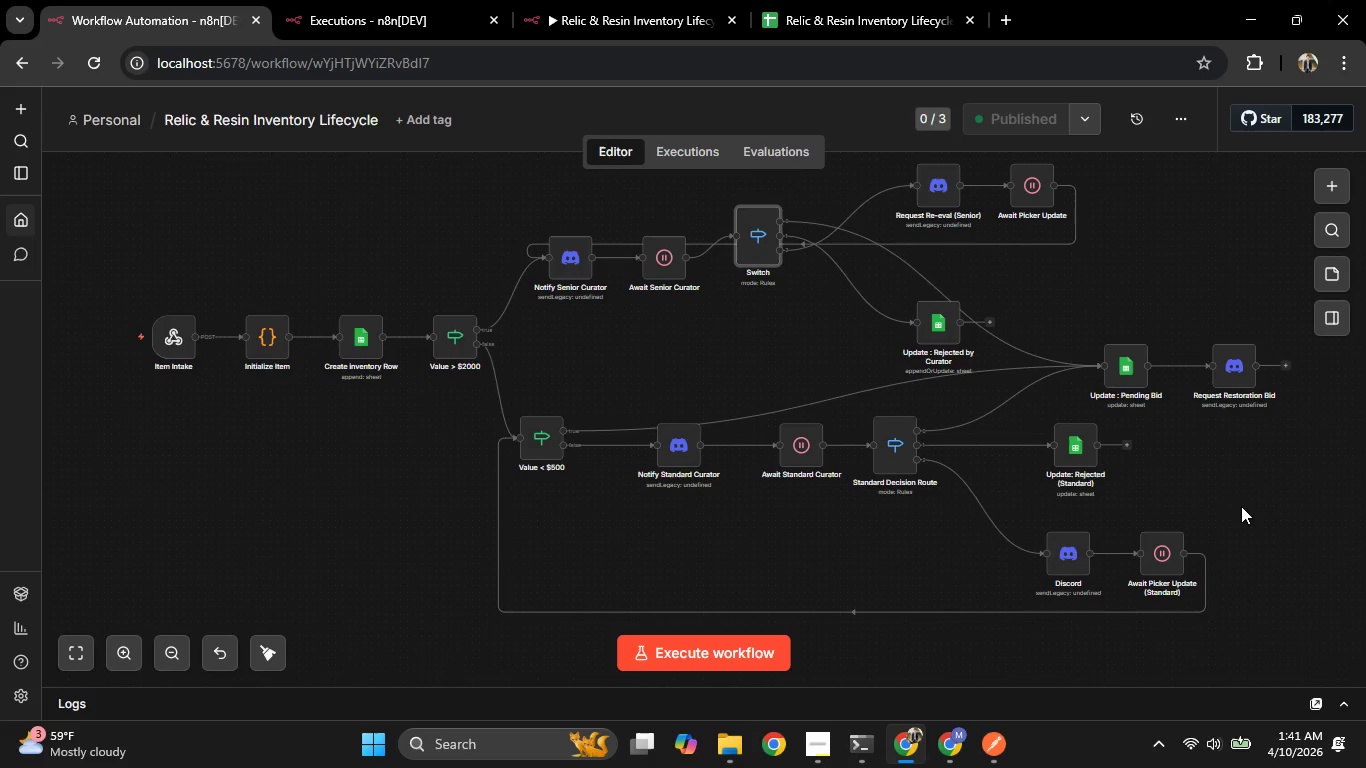 
scroll: coordinate [1240, 506], scroll_direction: up, amount: 1.0
 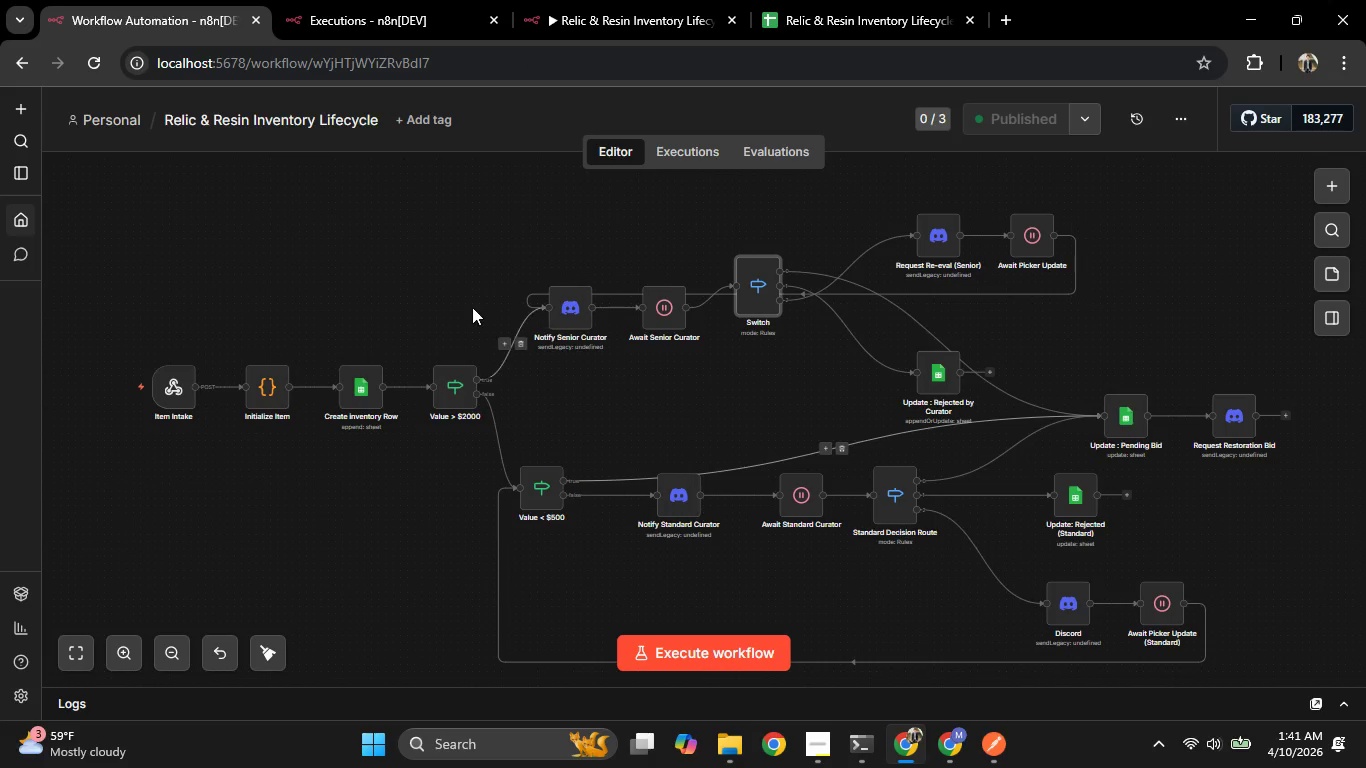 
double_click([579, 320])